 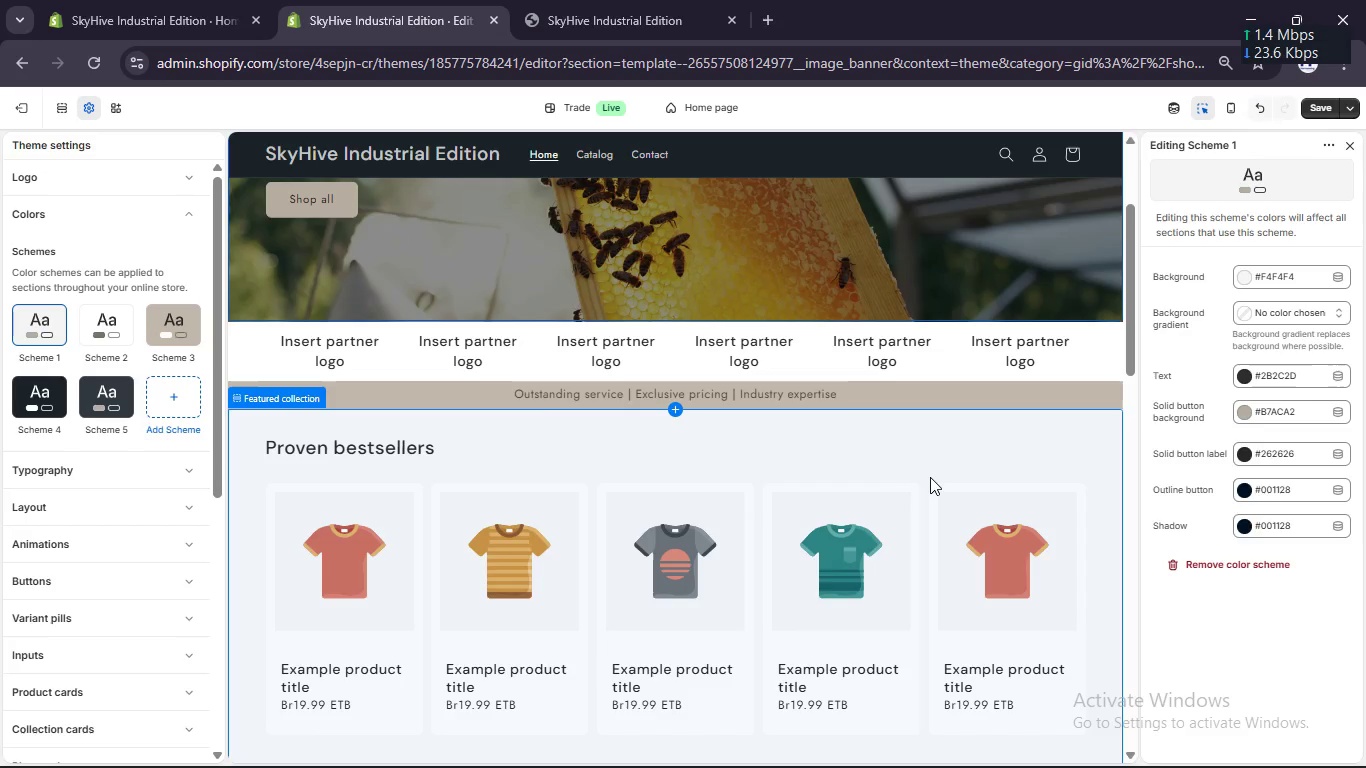 
left_click([1281, 275])
 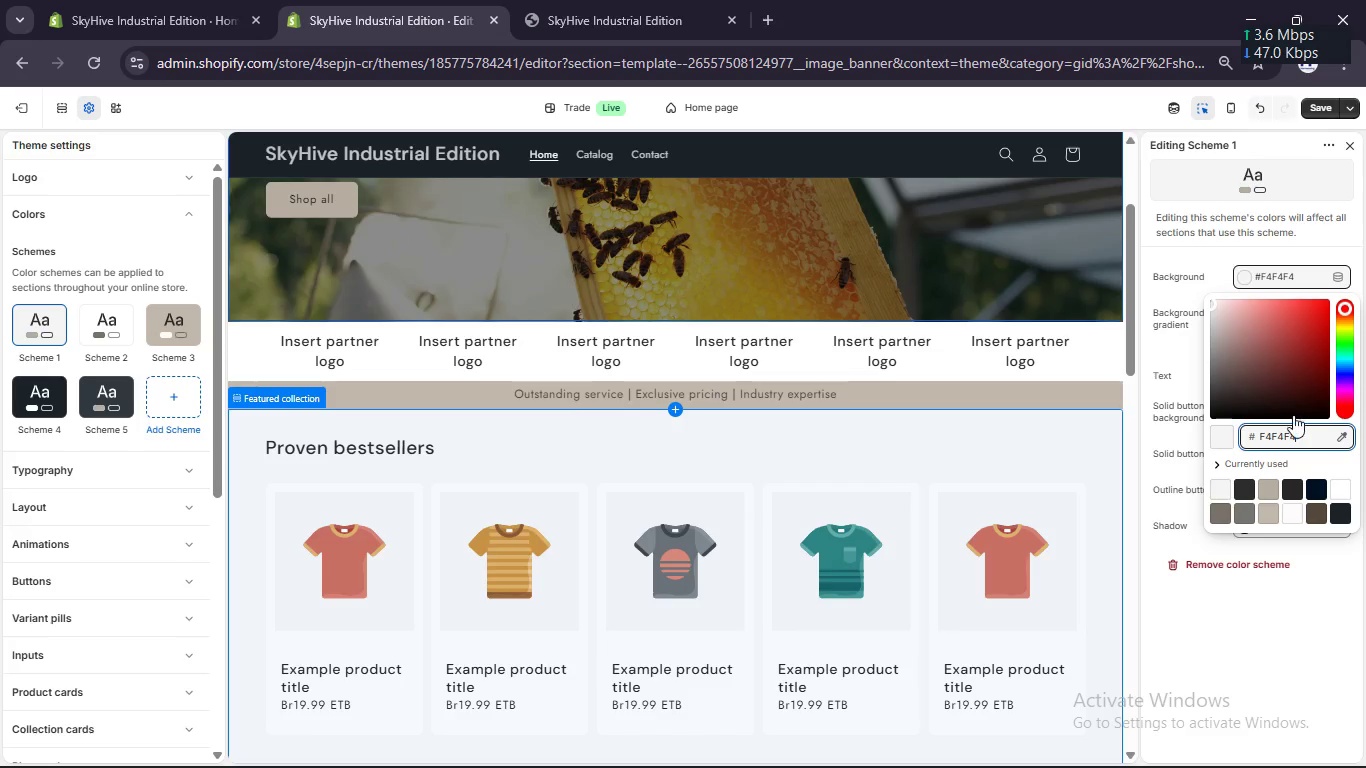 
double_click([1280, 436])
 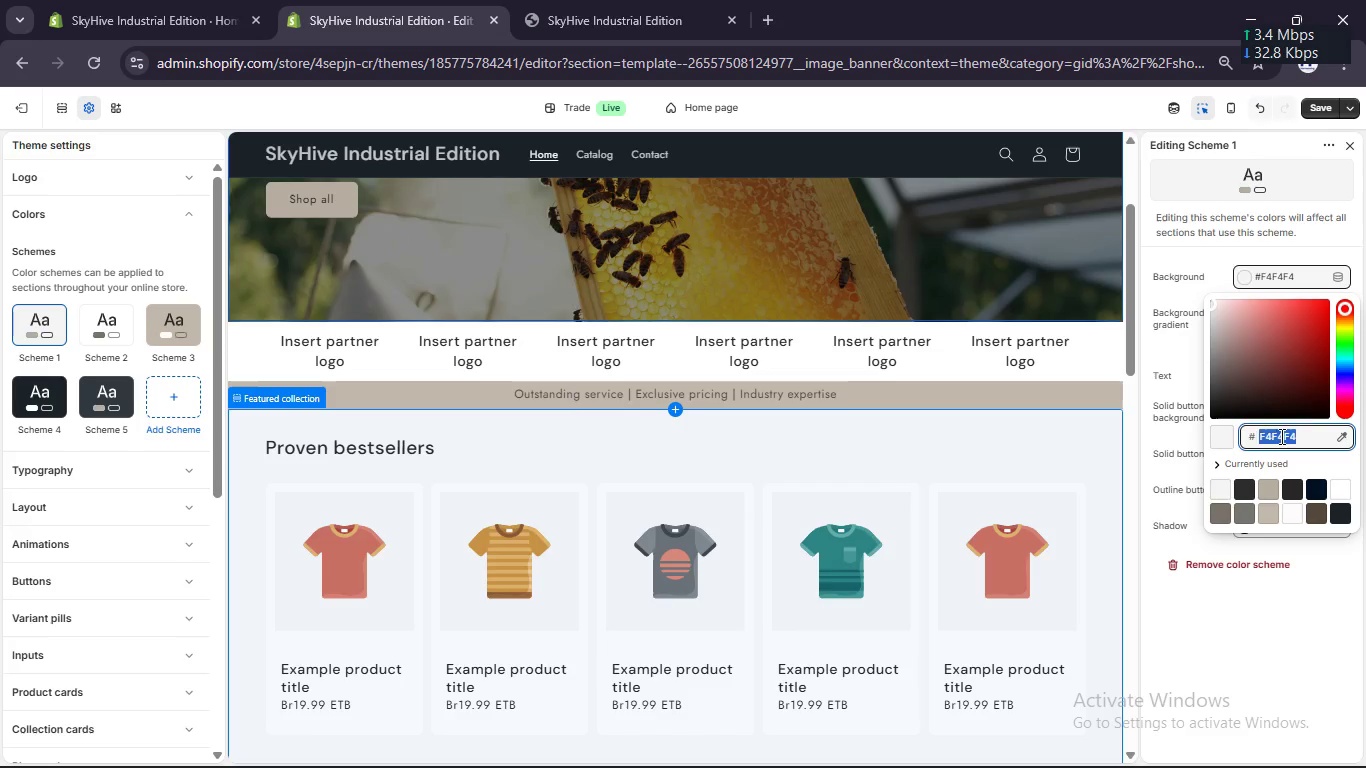 
key(Numpad2)
 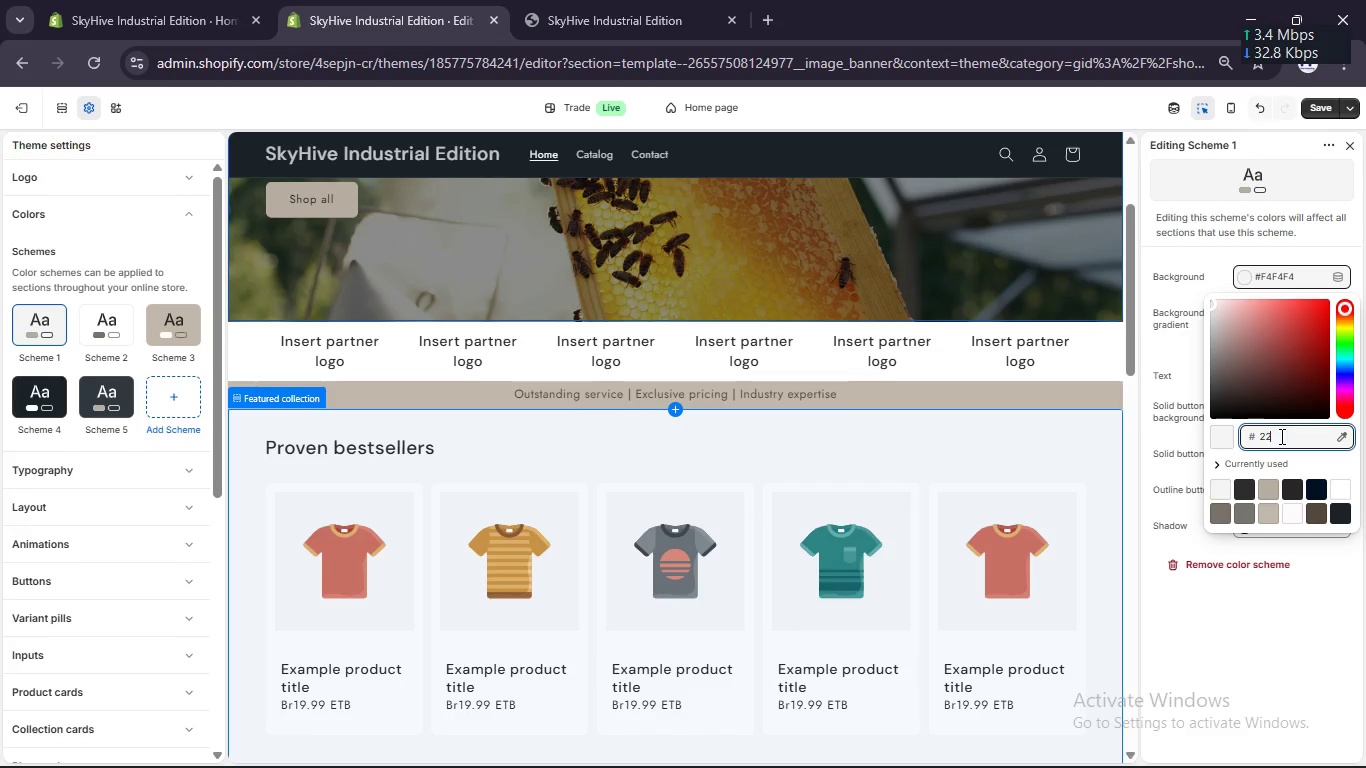 
key(Numpad2)
 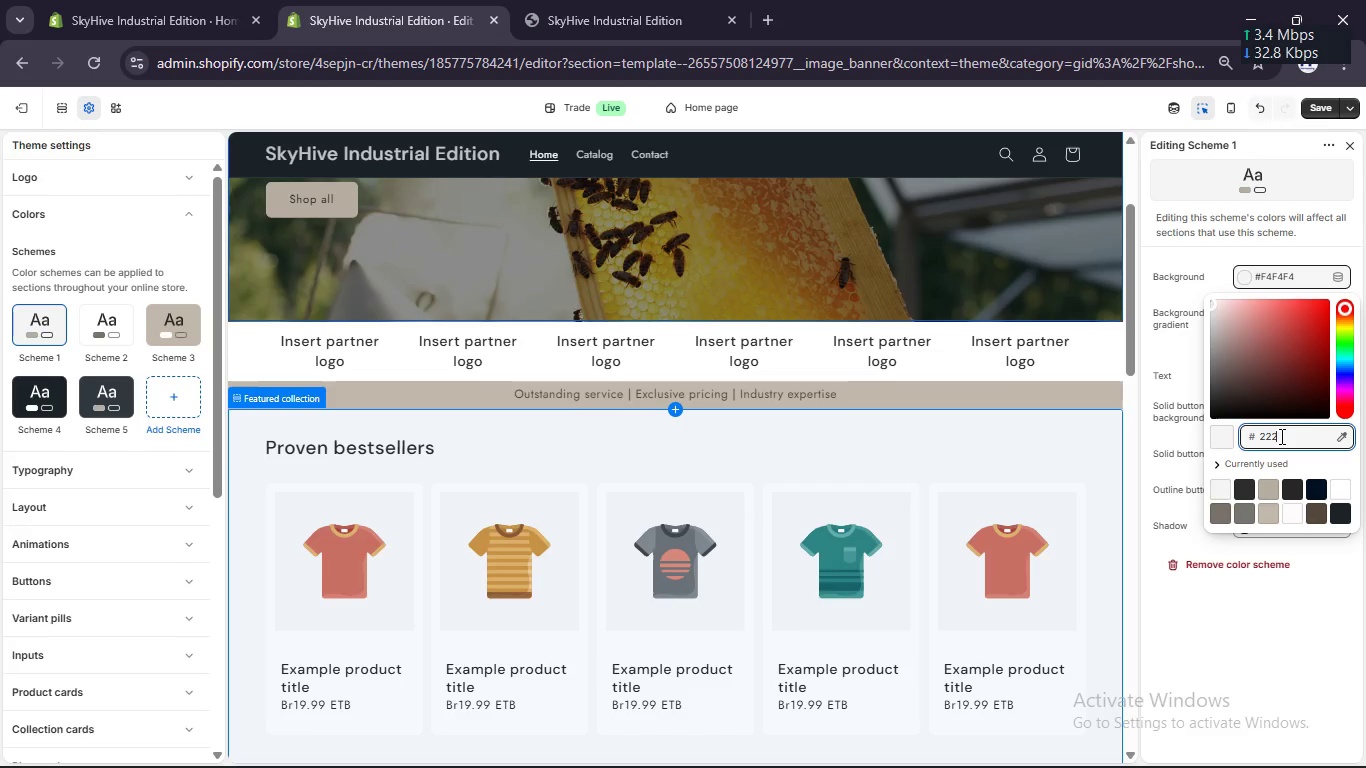 
key(Numpad2)
 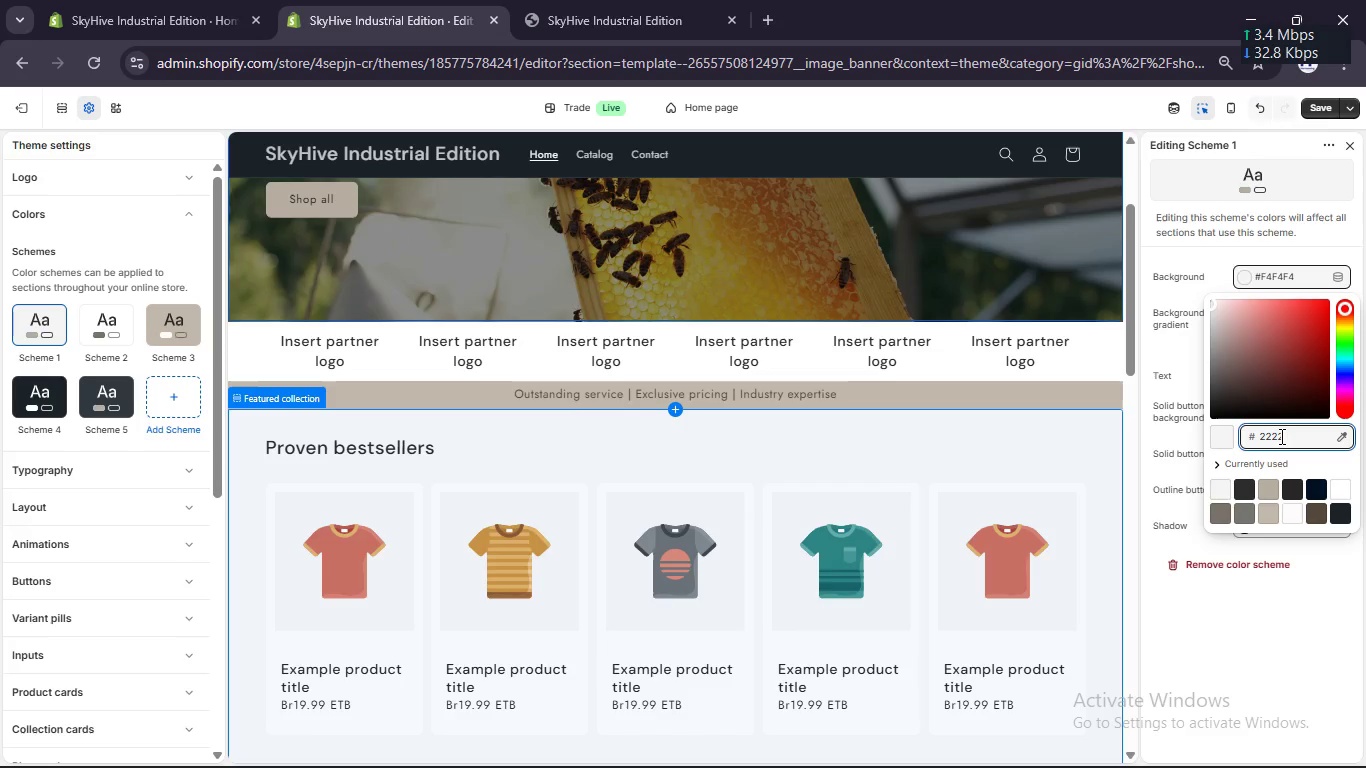 
key(Numpad2)
 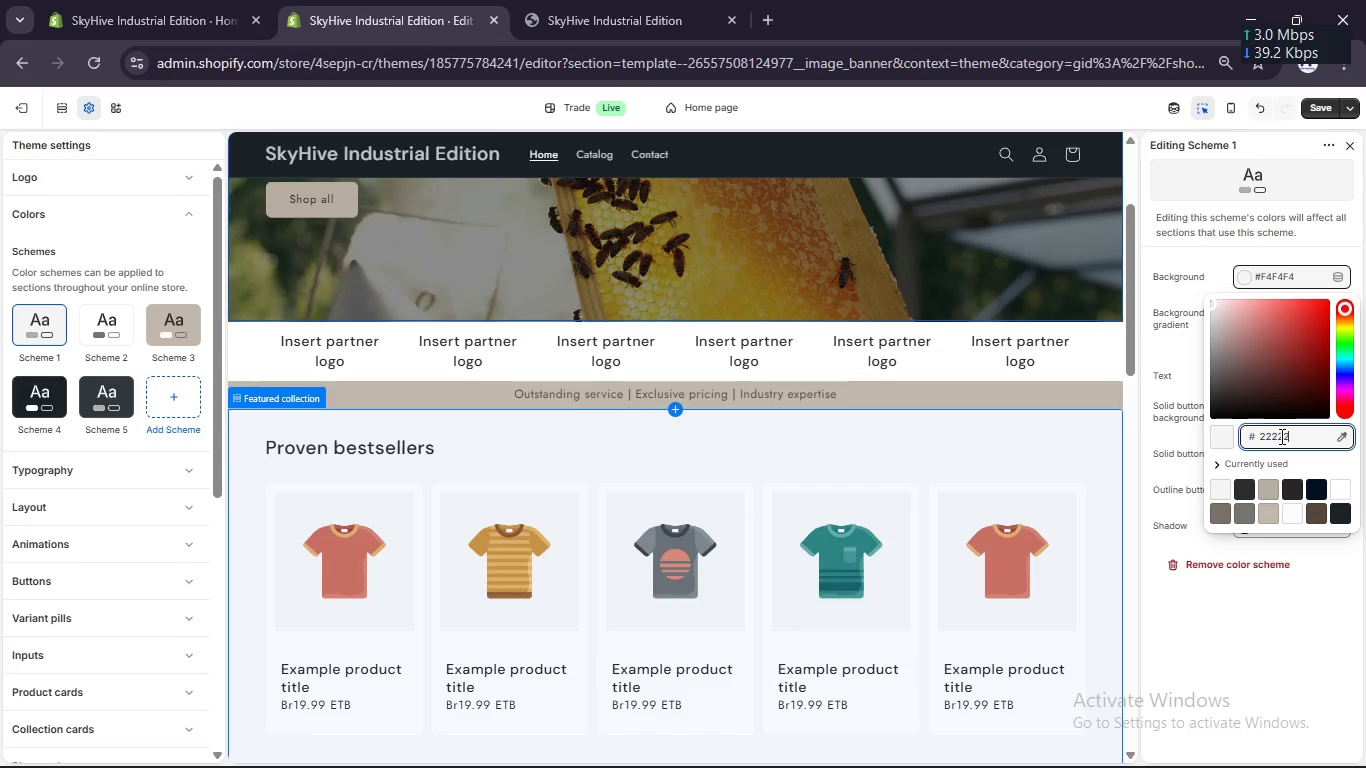 
key(Numpad2)
 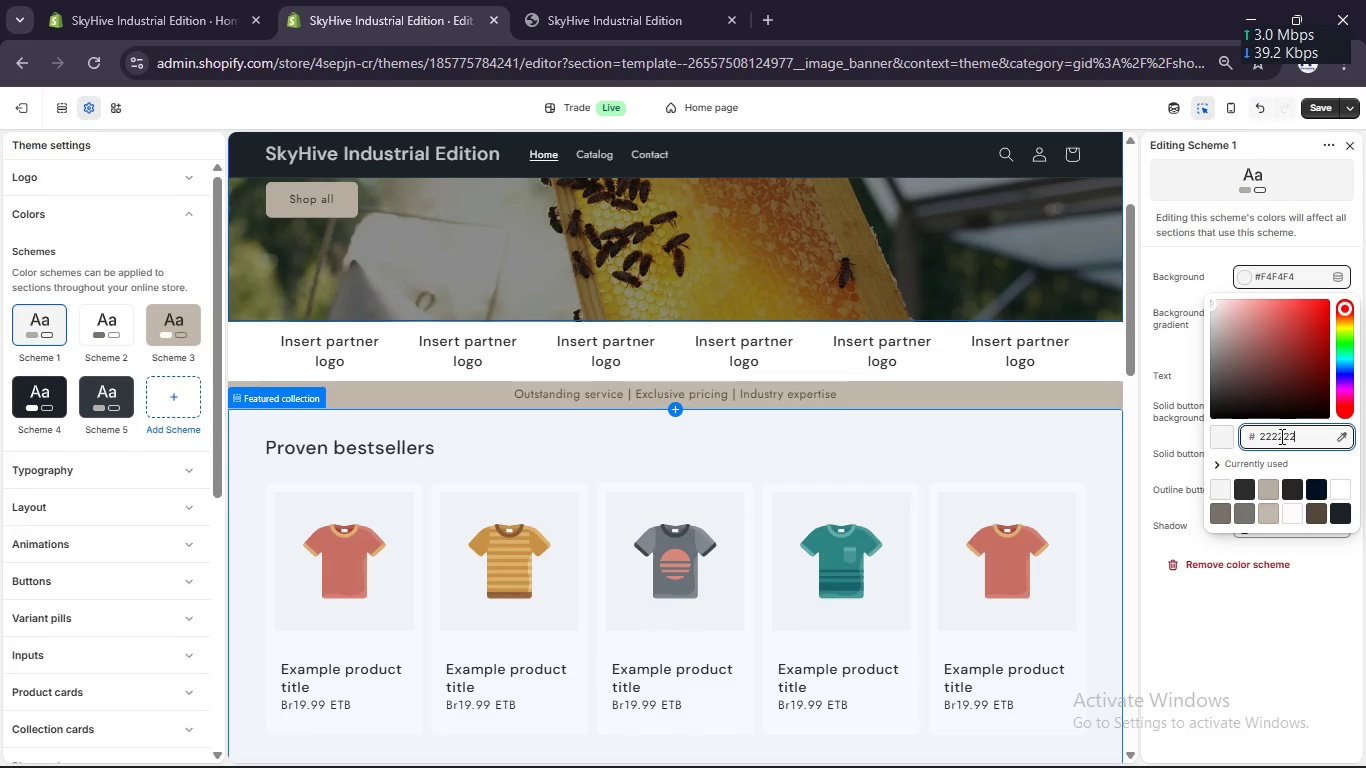 
key(Numpad2)
 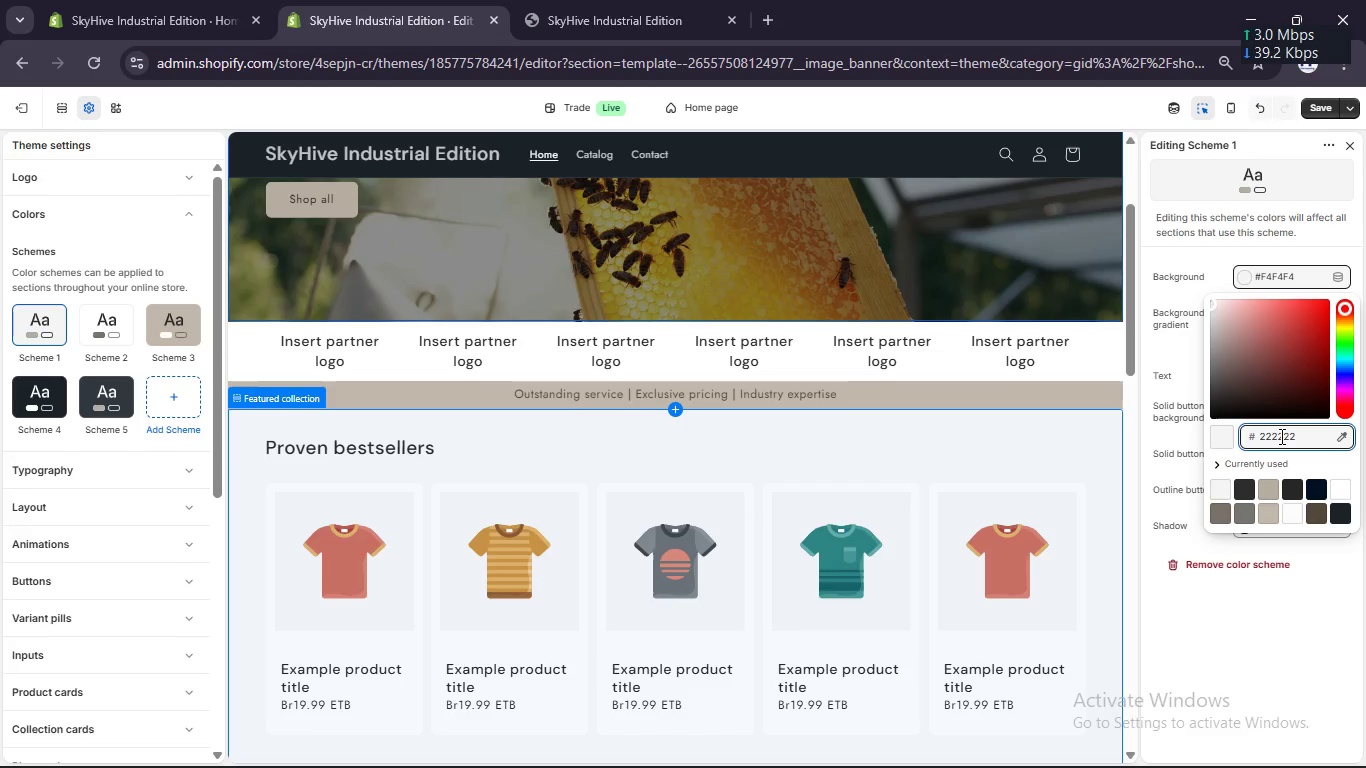 
key(Enter)
 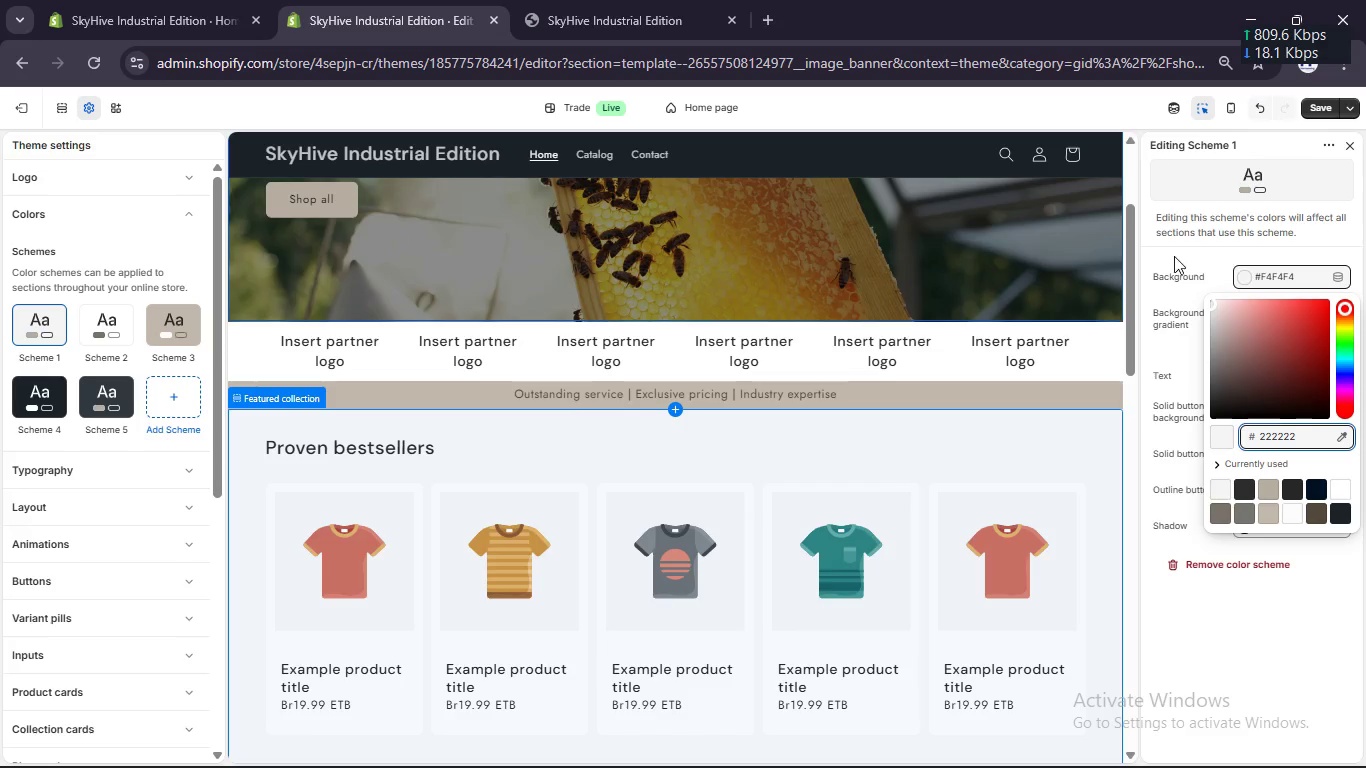 
left_click_drag(start_coordinate=[1174, 257], to_coordinate=[1174, 263])
 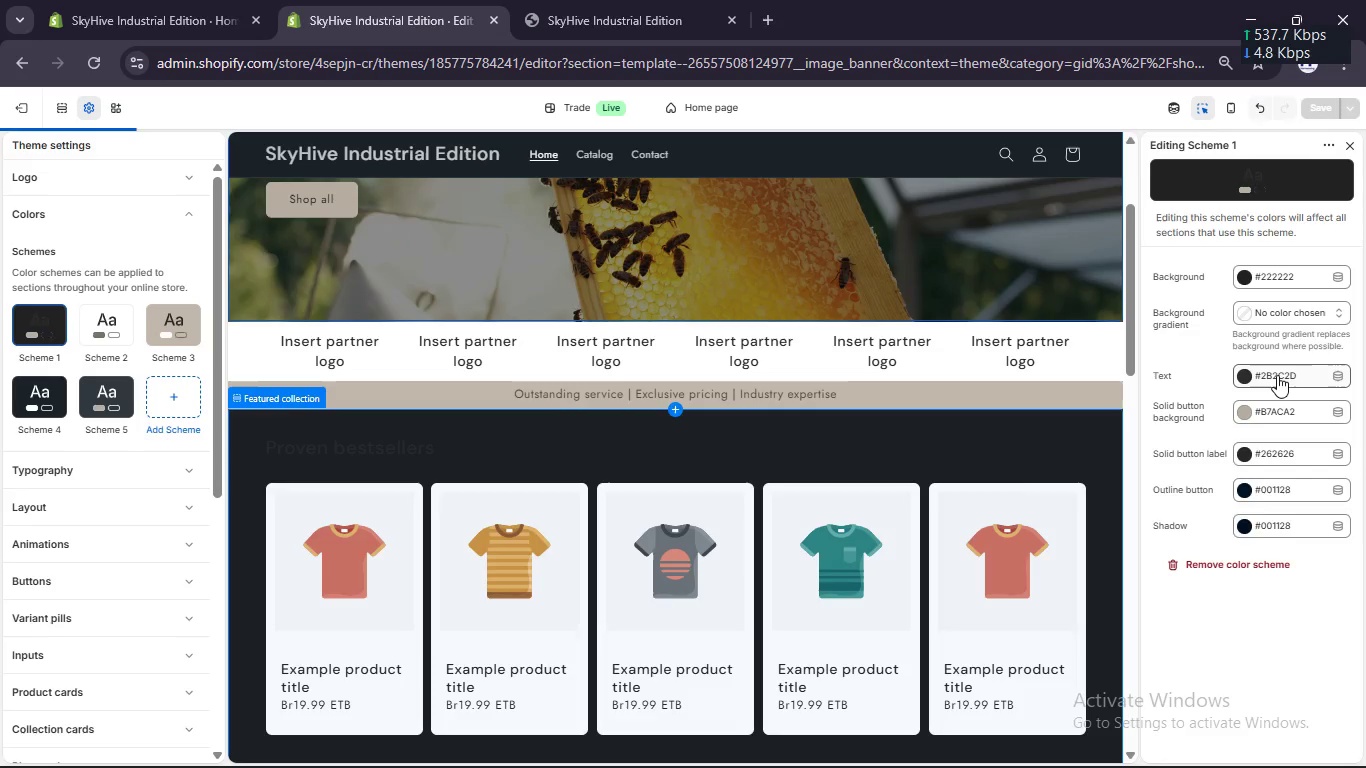 
left_click([1272, 375])
 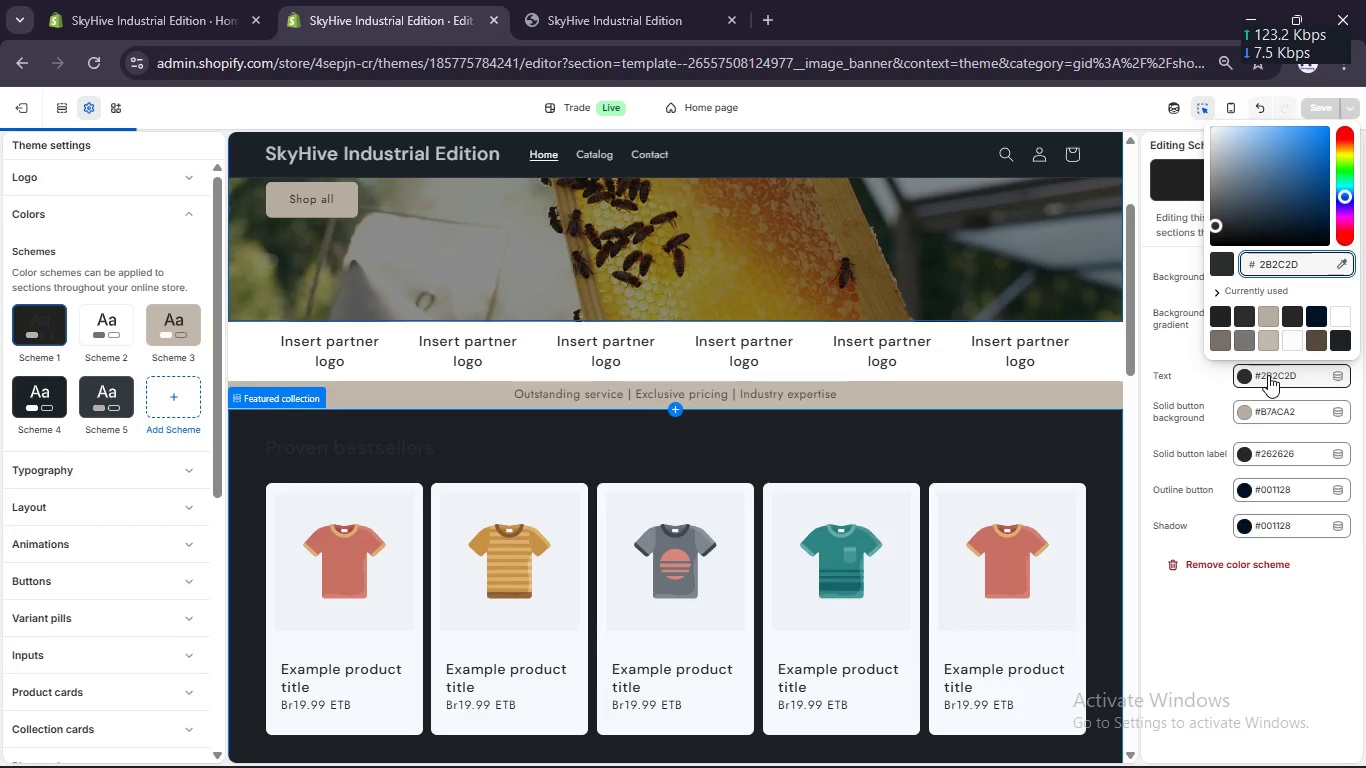 
key(F)
 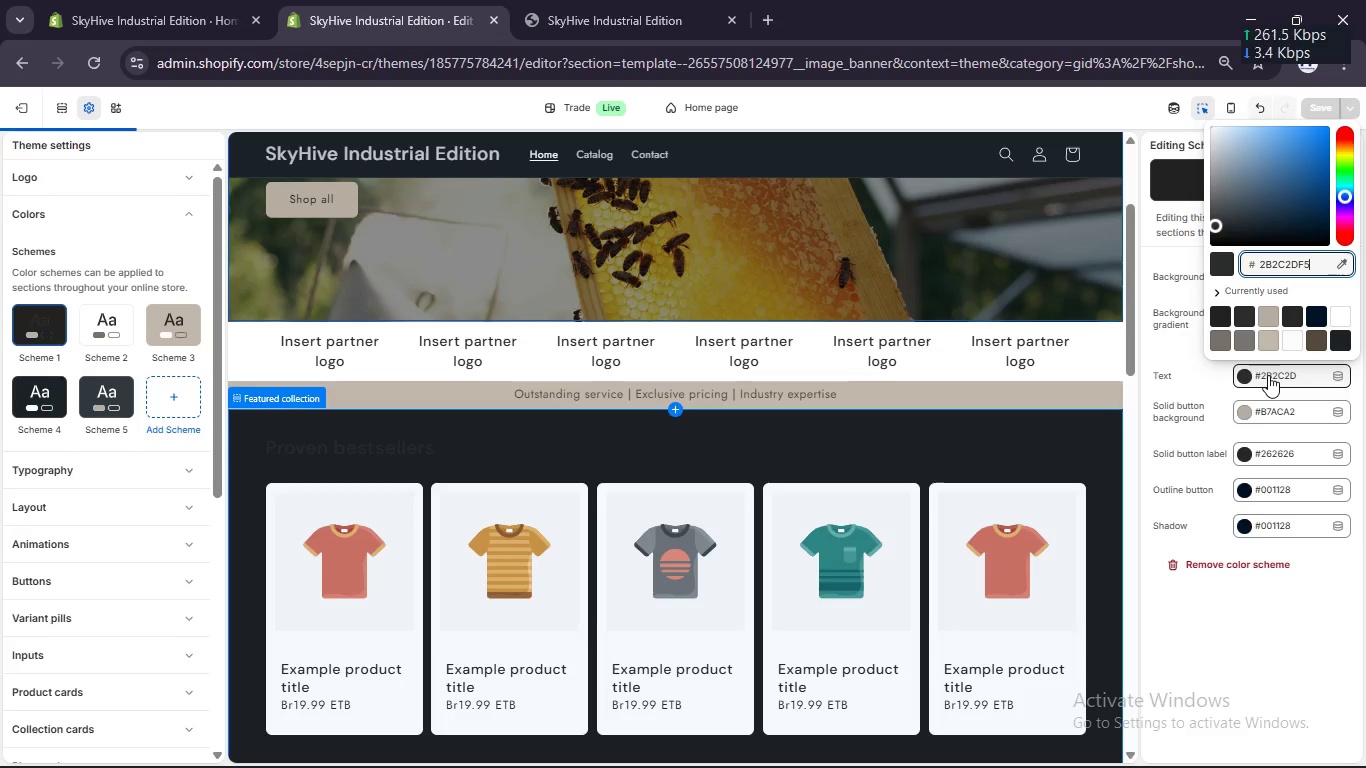 
key(Numpad5)
 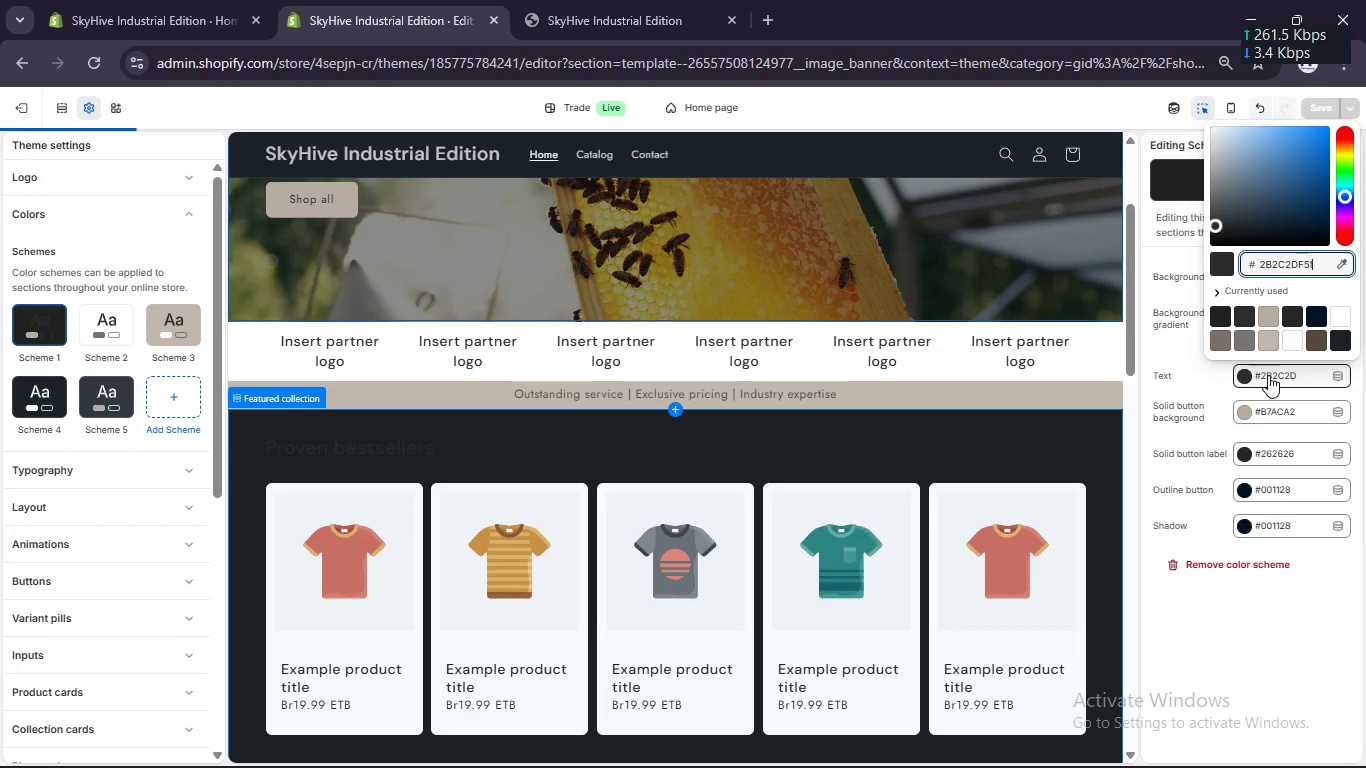 
key(F)
 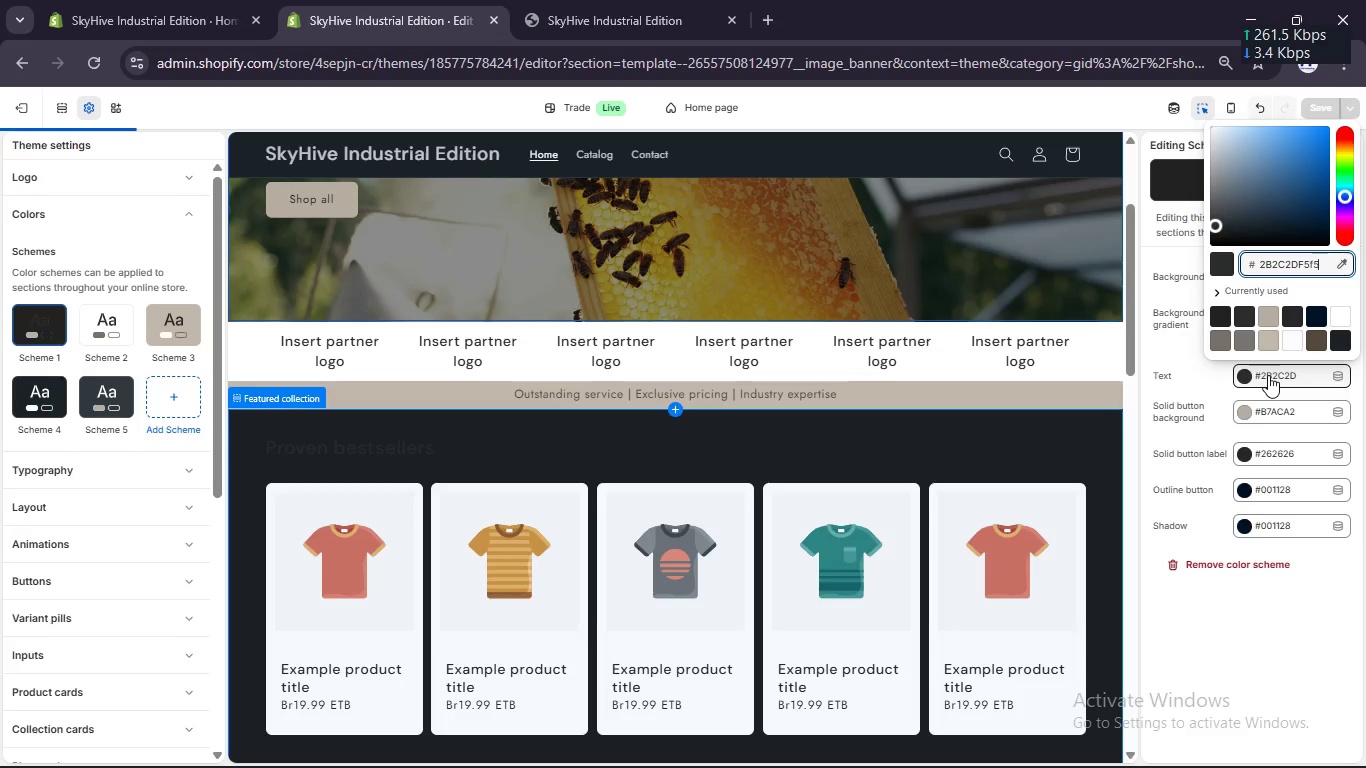 
key(Numpad5)
 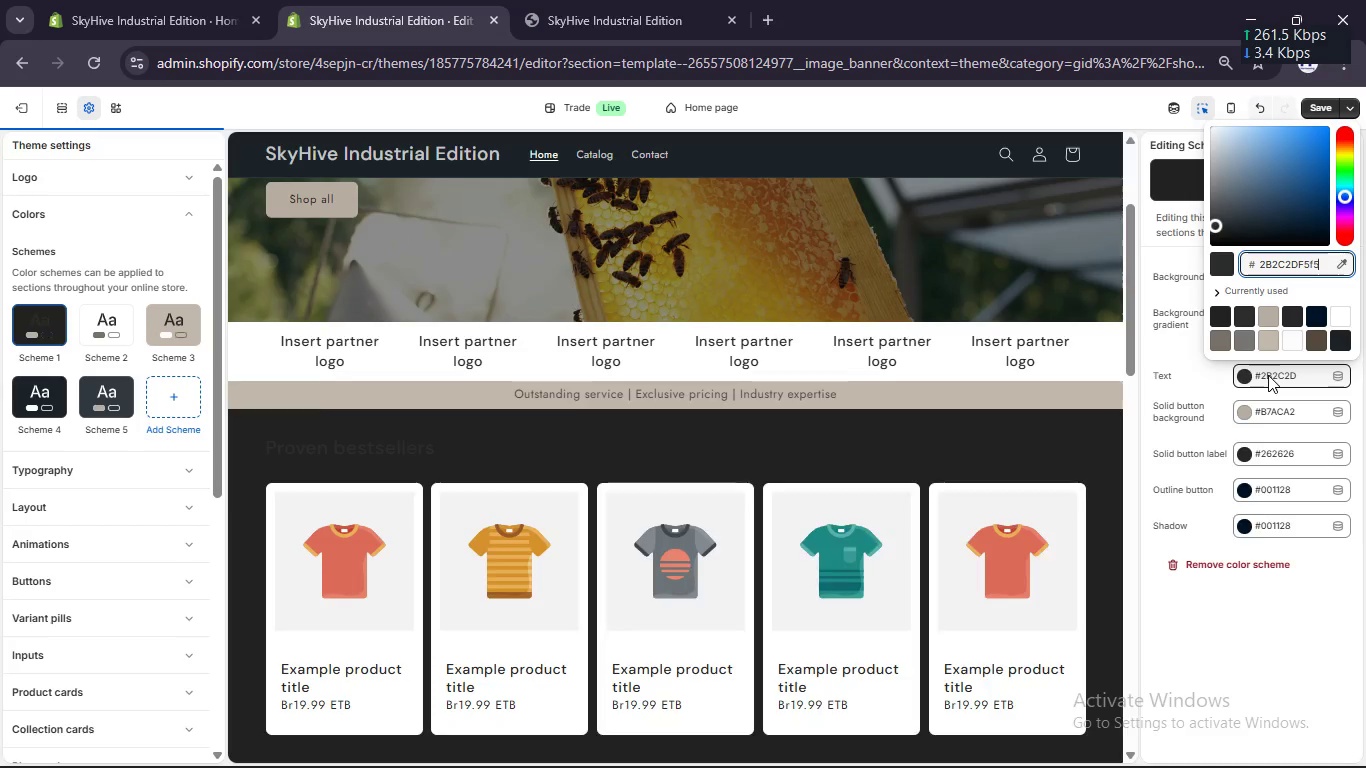 
key(F)
 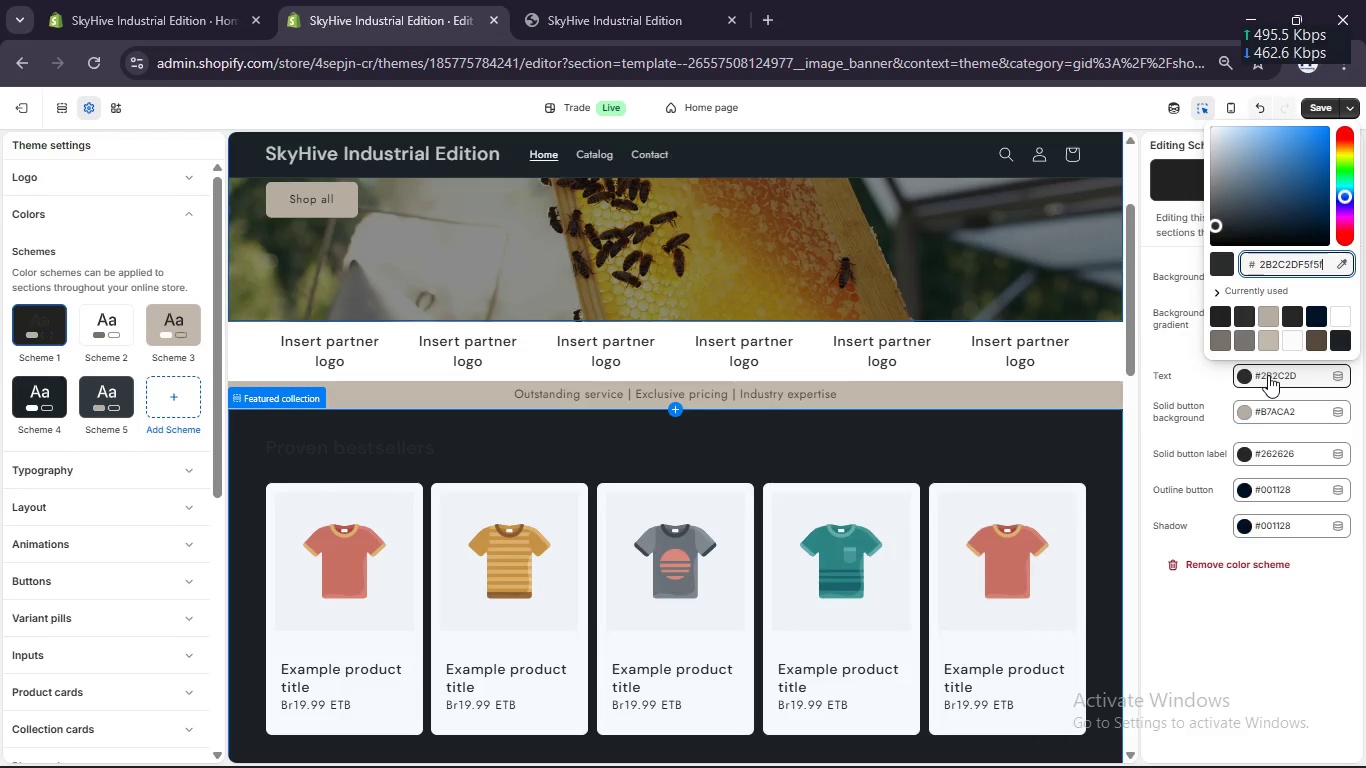 
key(Control+A)
 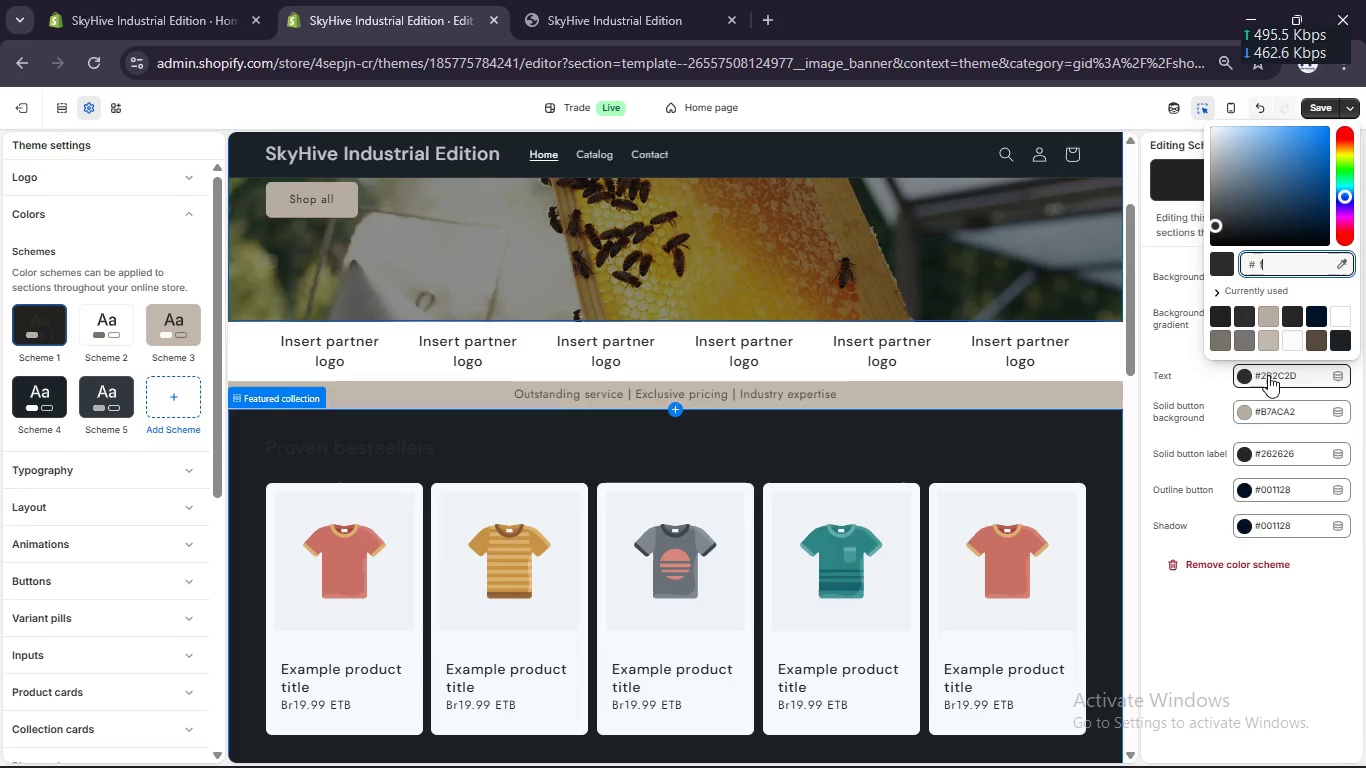 
key(F)
 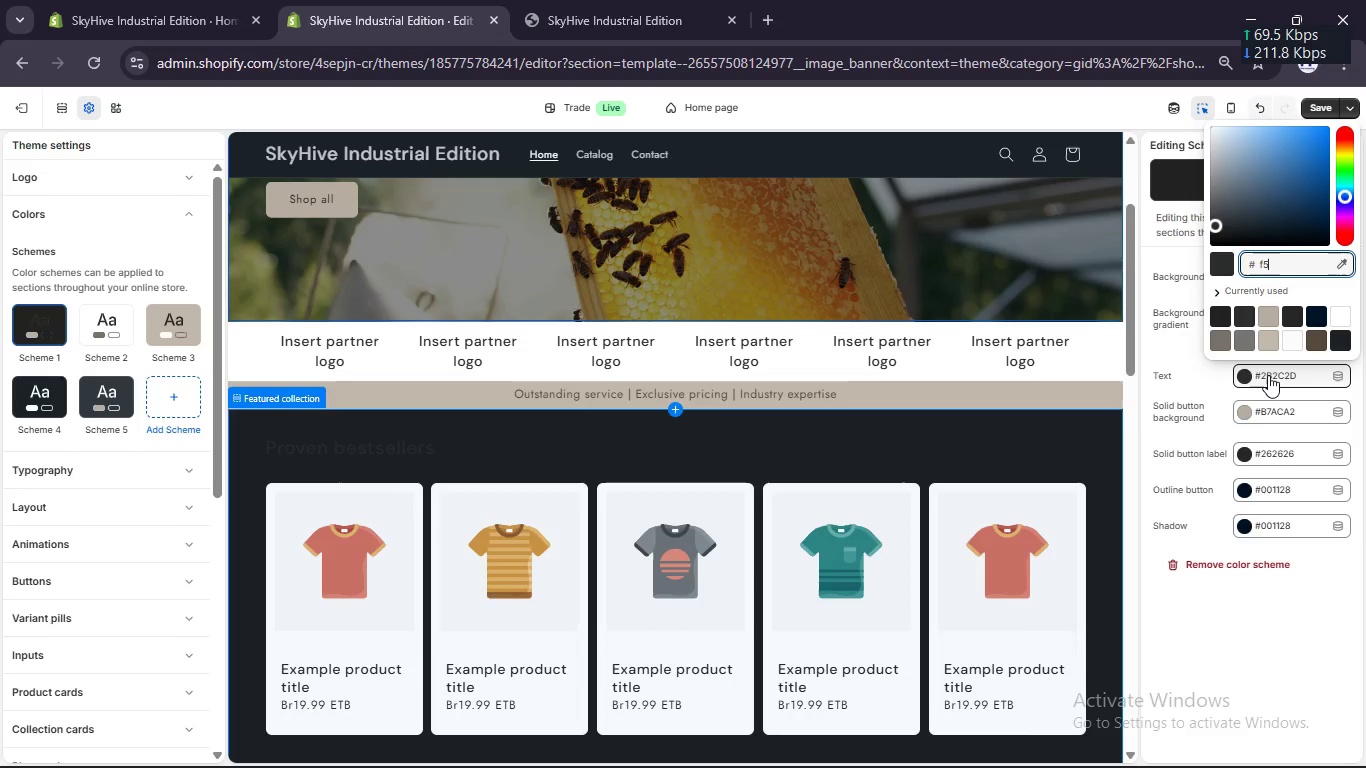 
key(Numpad5)
 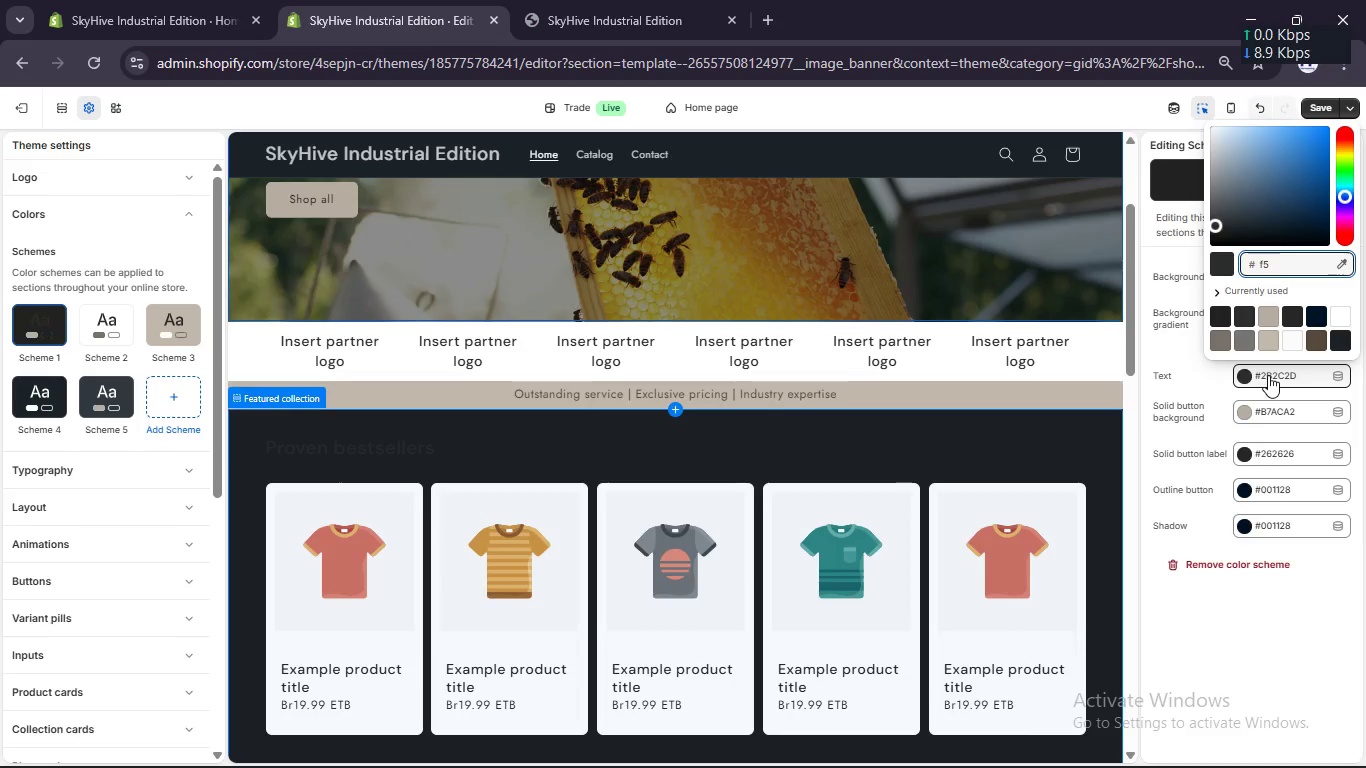 
key(F)
 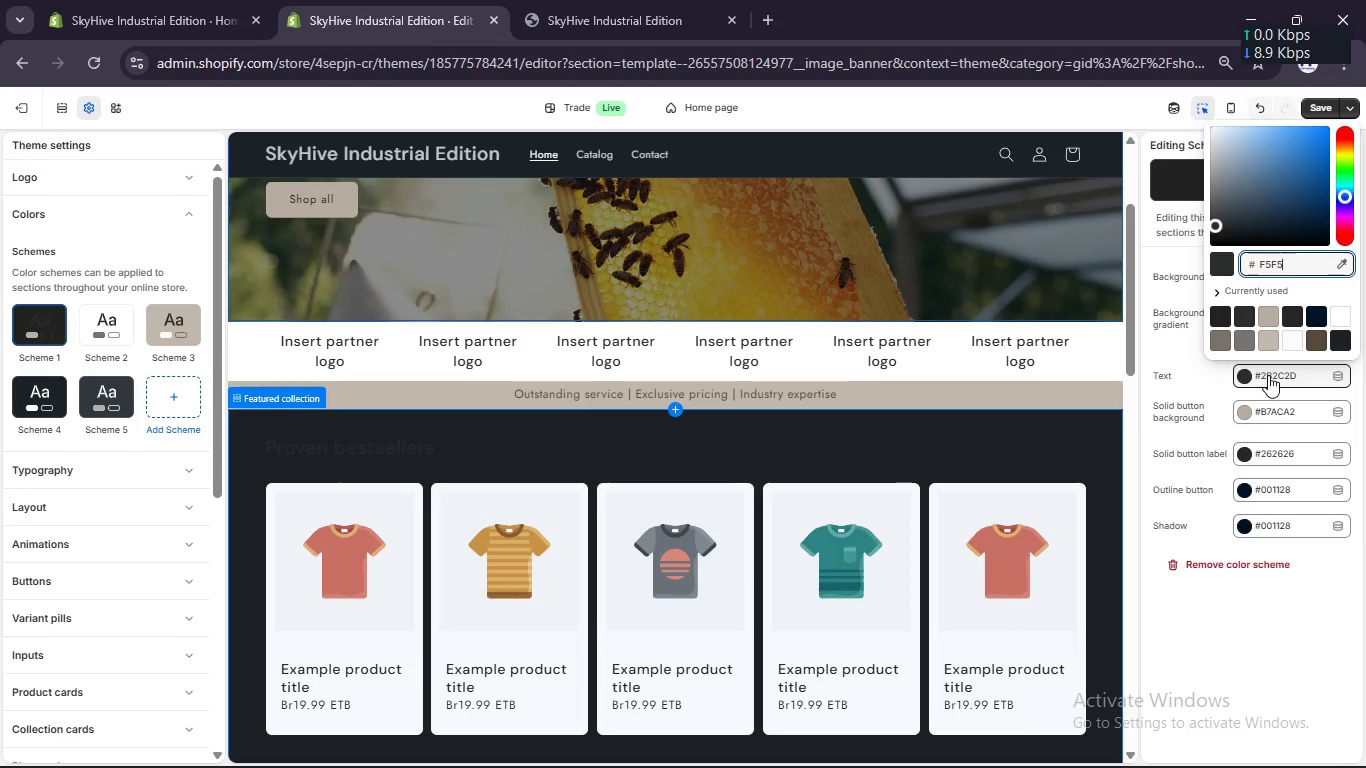 
key(Numpad5)
 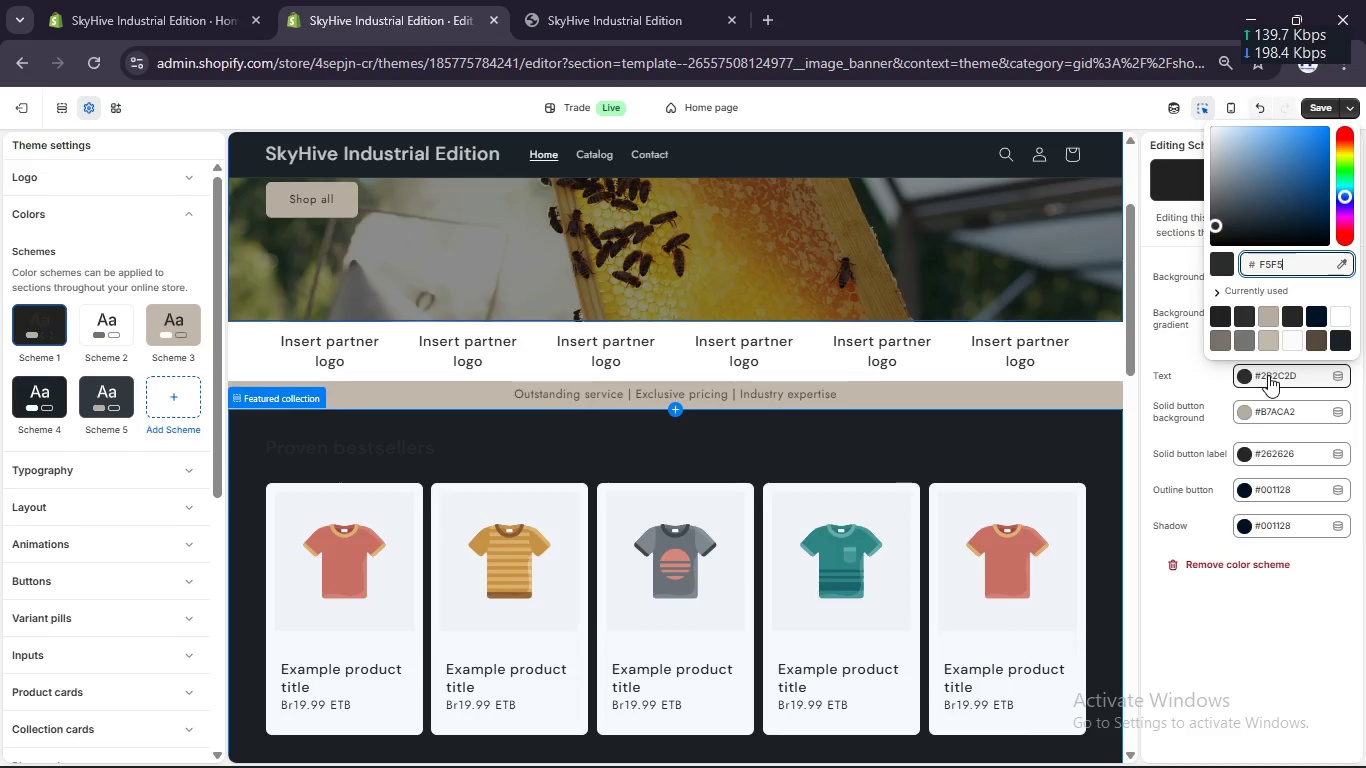 
key(F)
 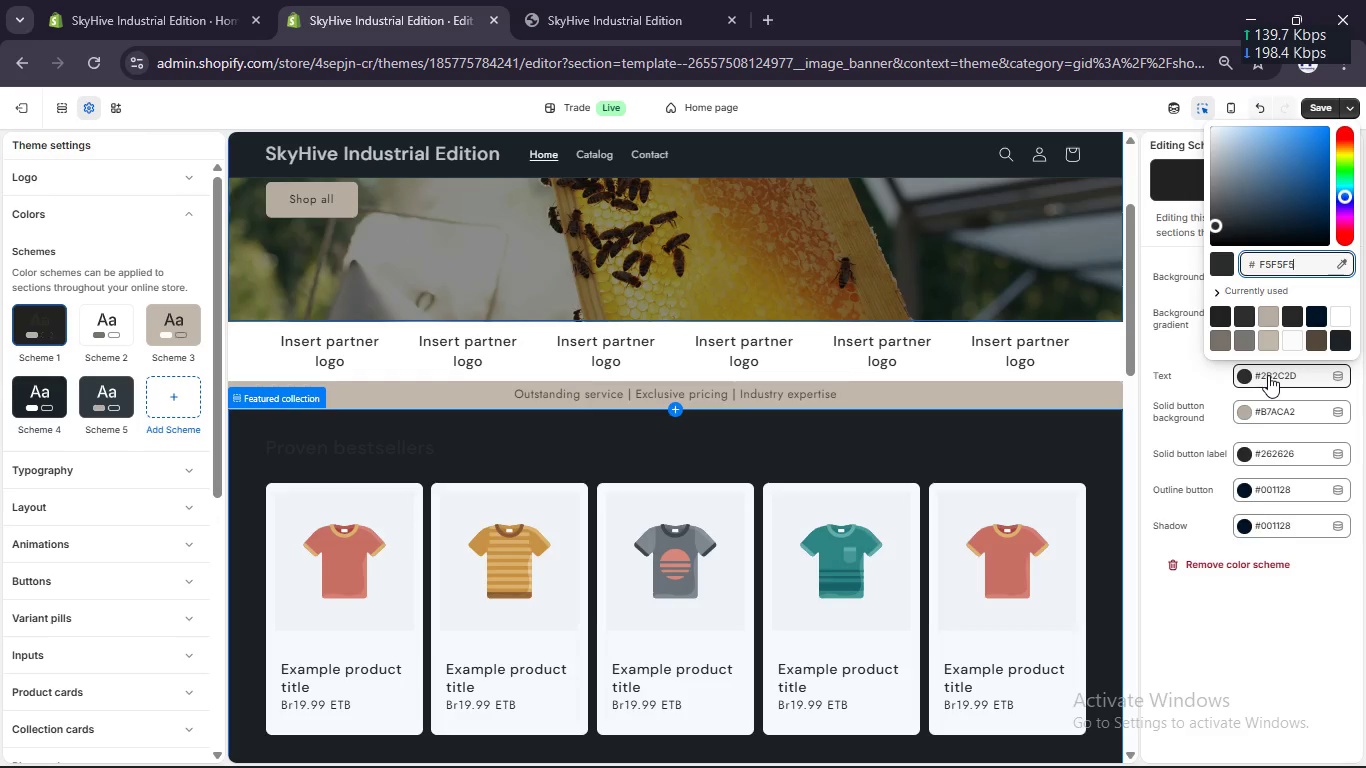 
key(Numpad5)
 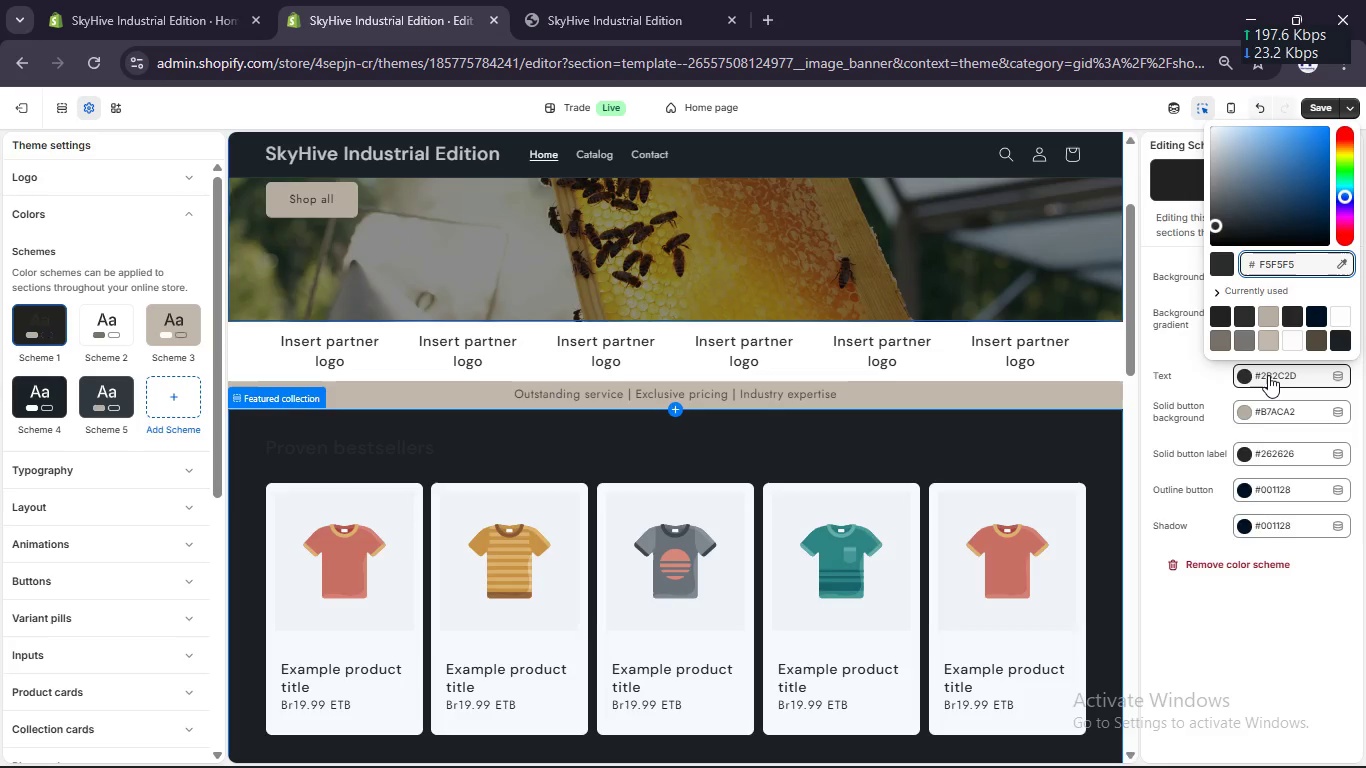 
key(Enter)
 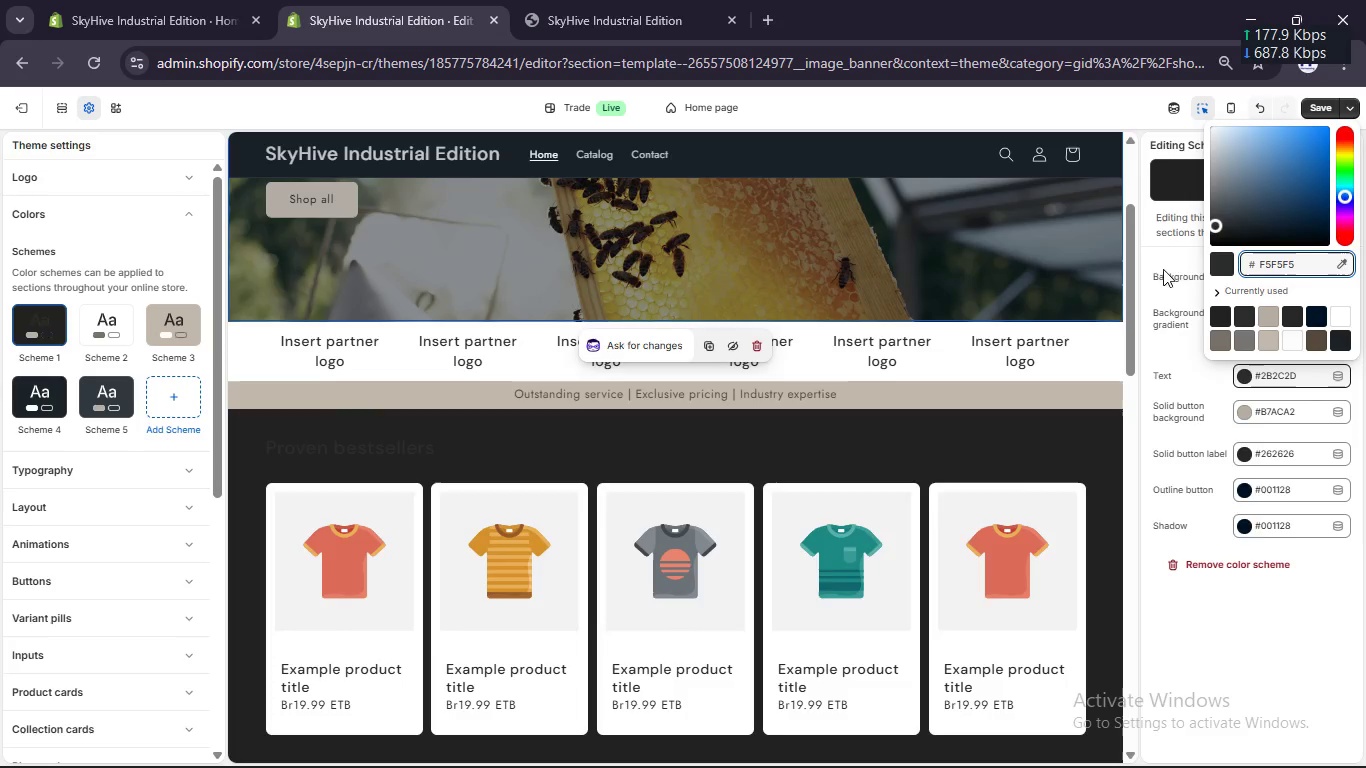 
left_click([1230, 654])
 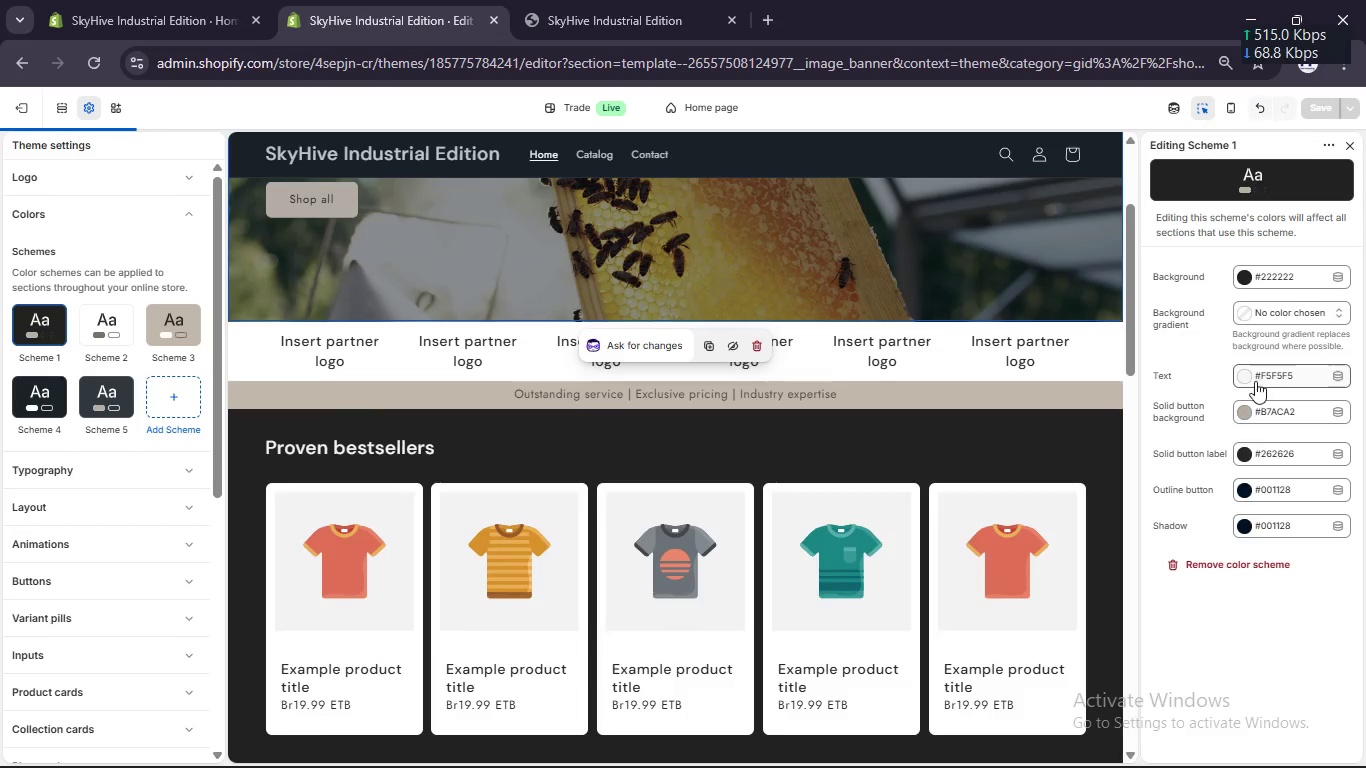 
mouse_move([1282, 395])
 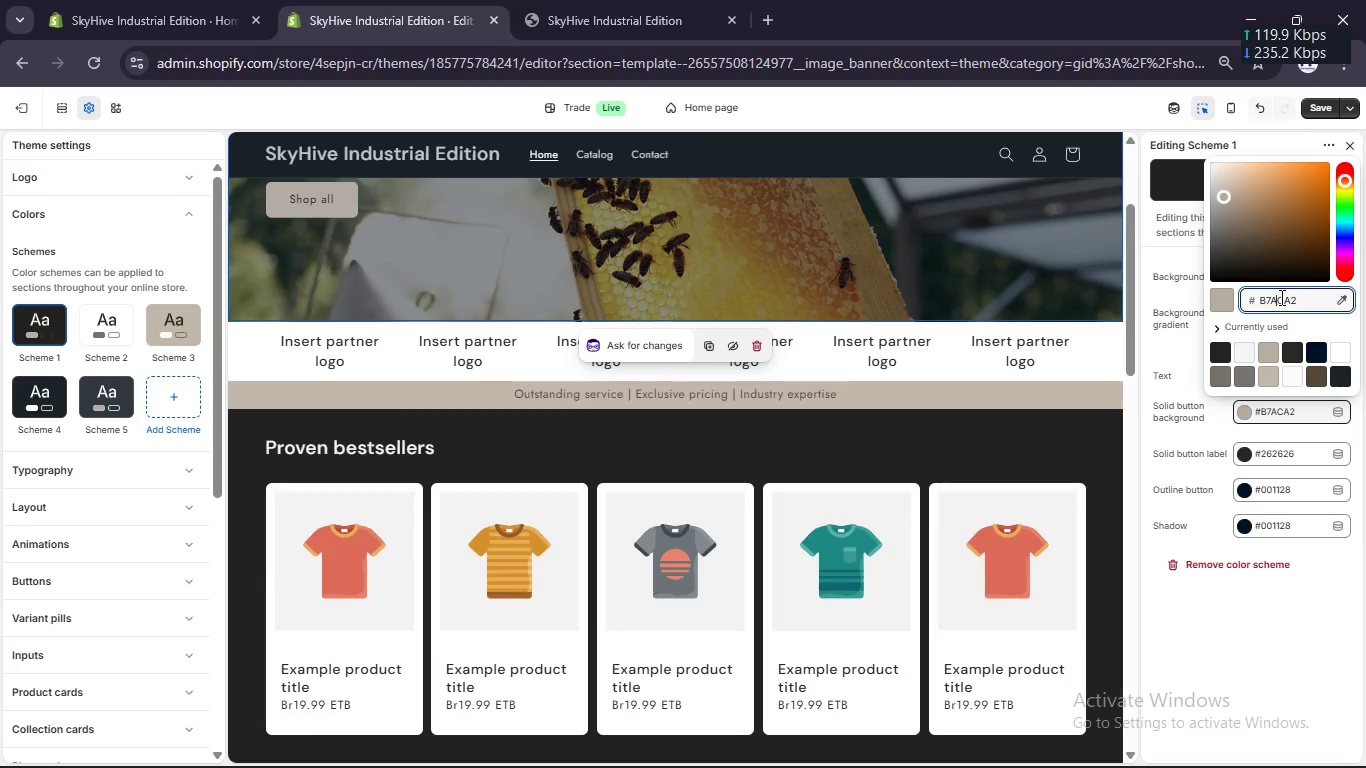 
double_click([1280, 297])
 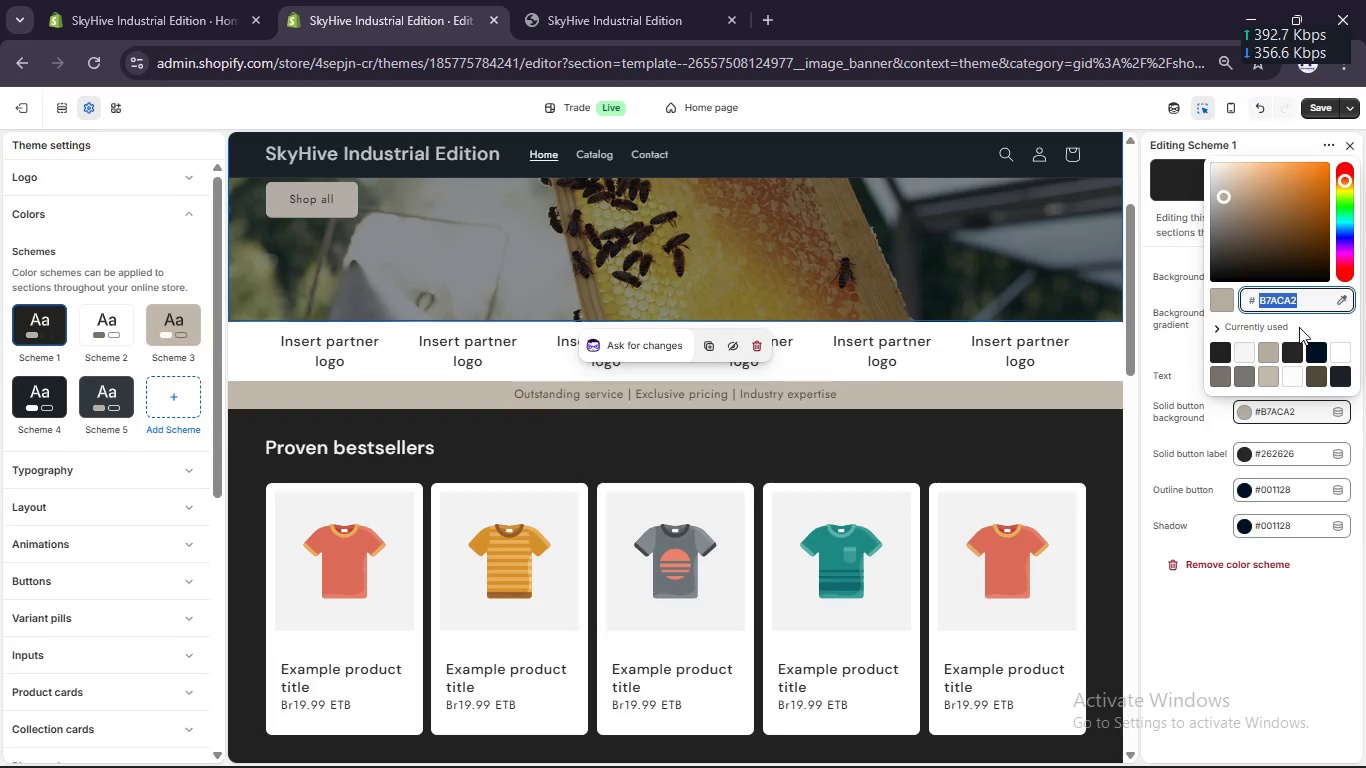 
wait(10.81)
 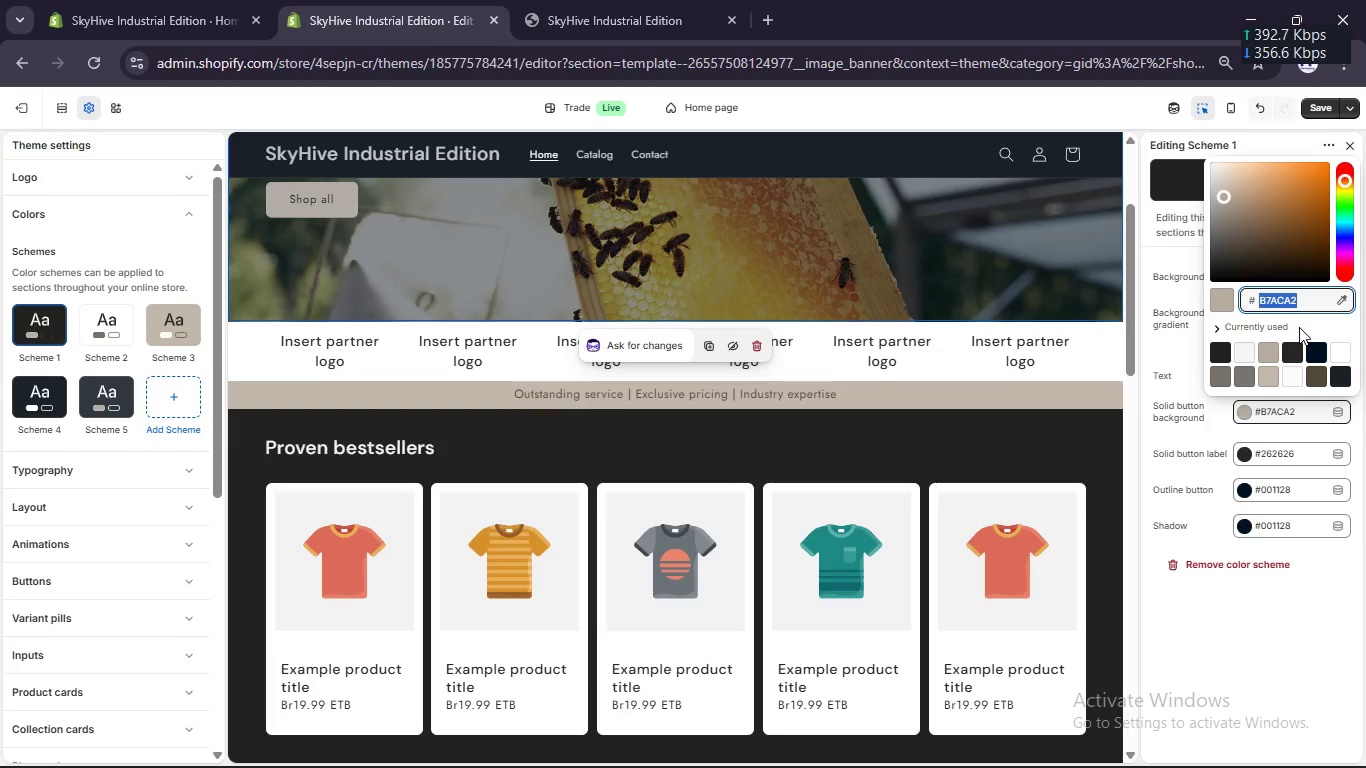 
key(E)
 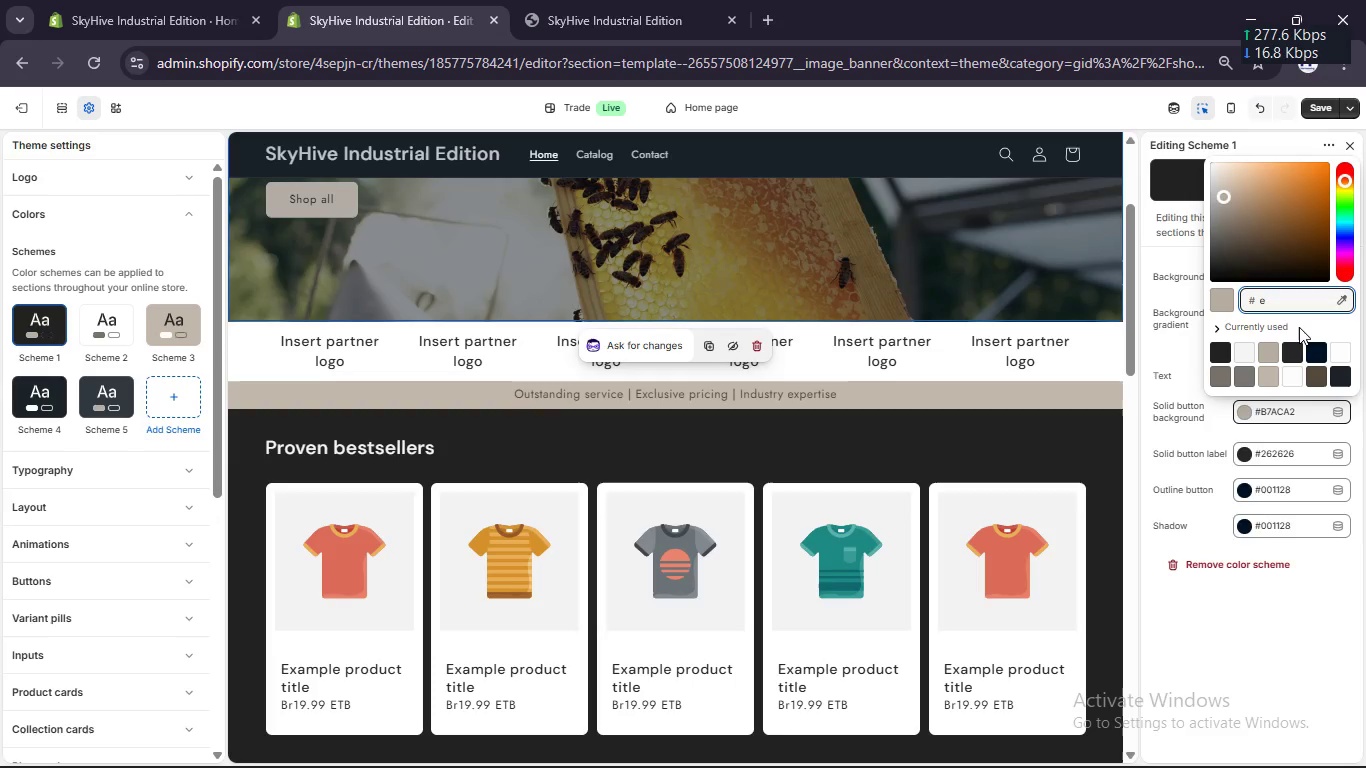 
key(Numpad0)
 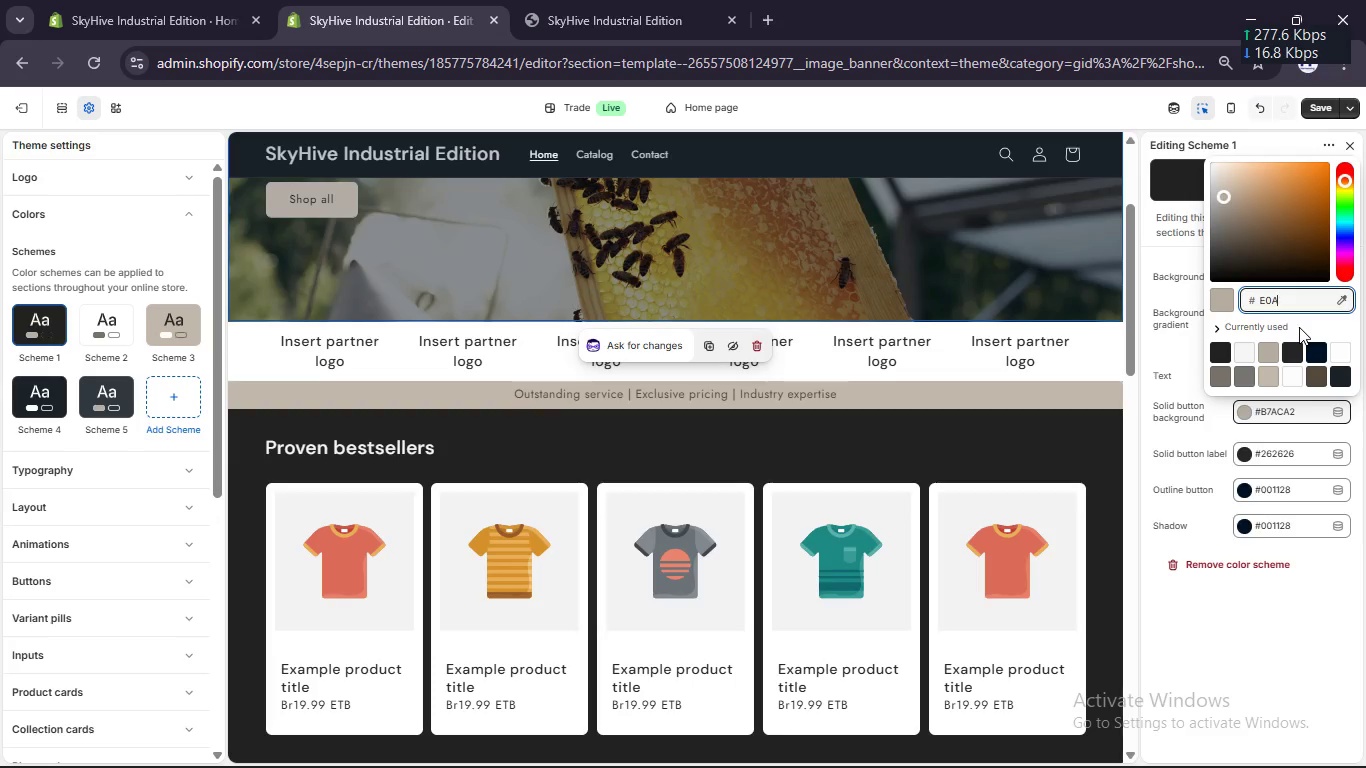 
key(A)
 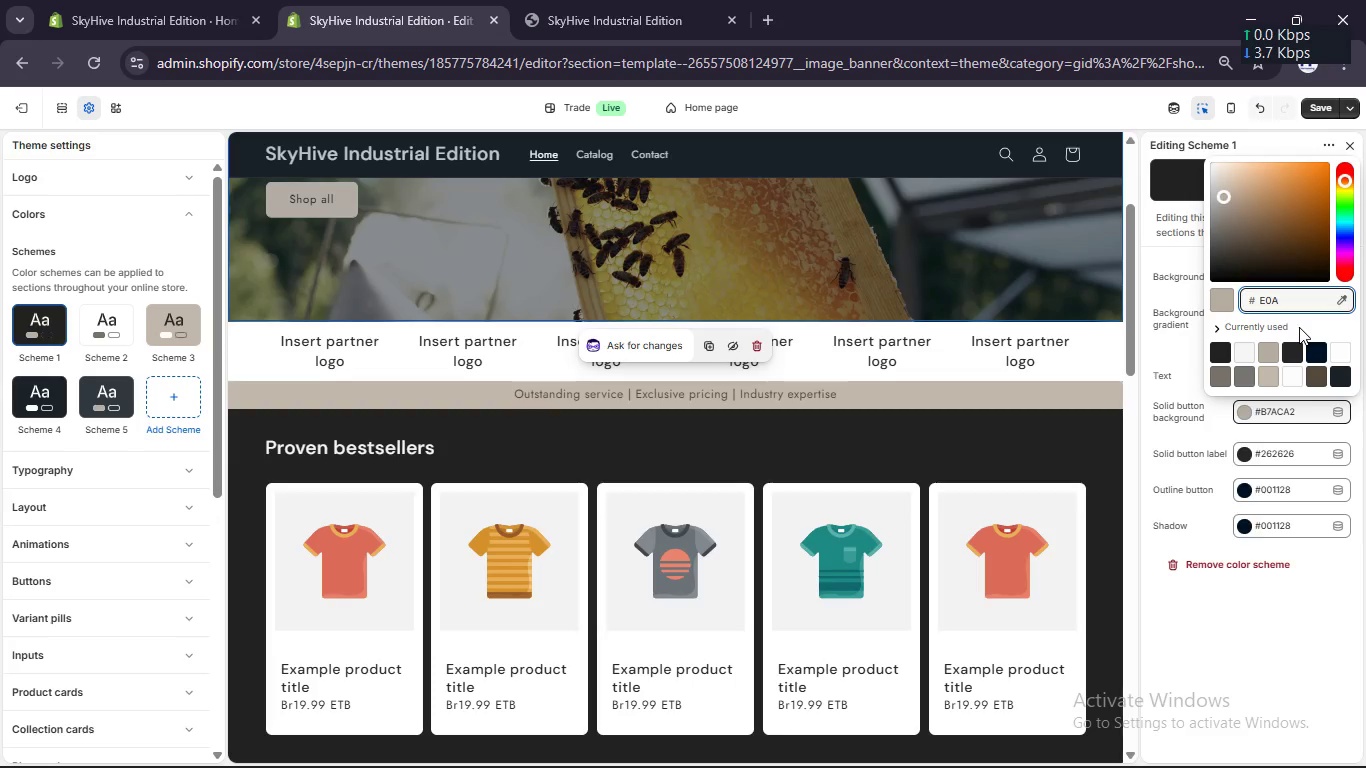 
key(Numpad1)
 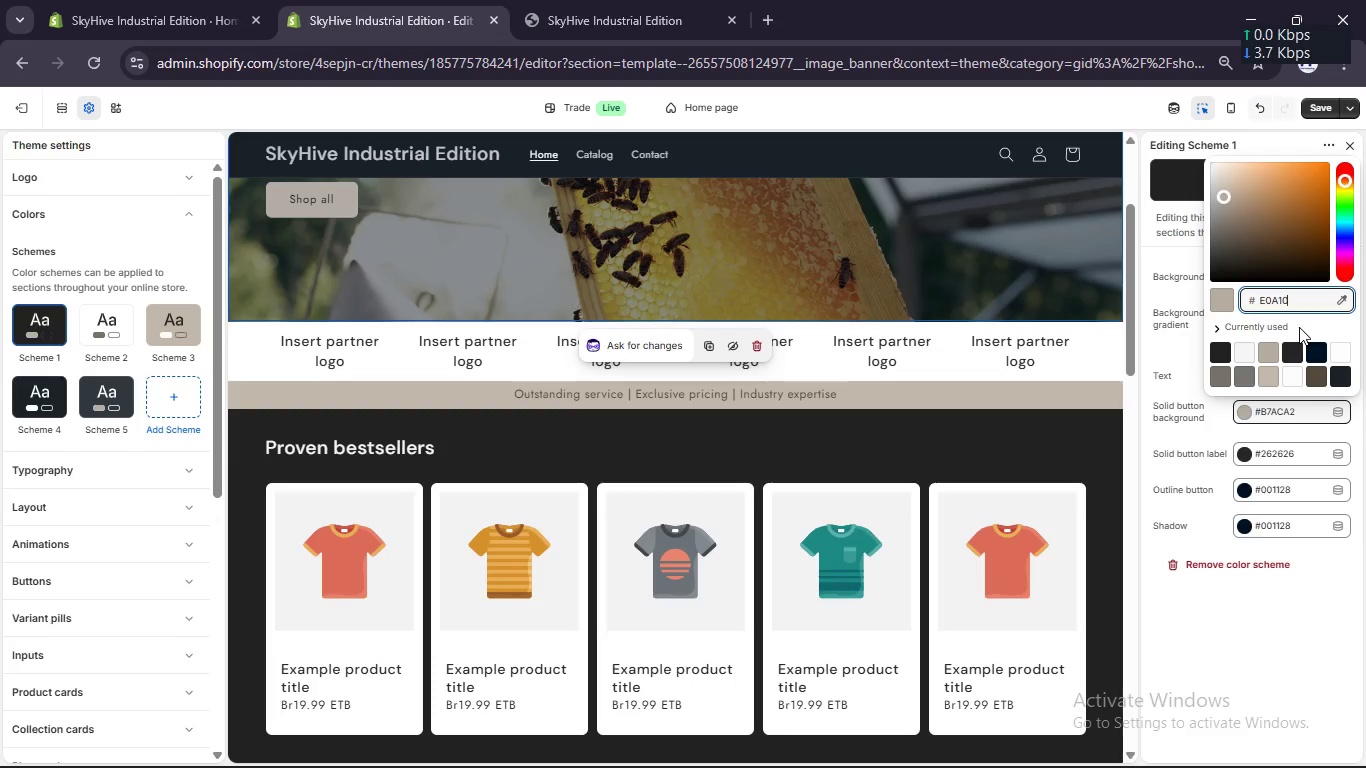 
key(Numpad0)
 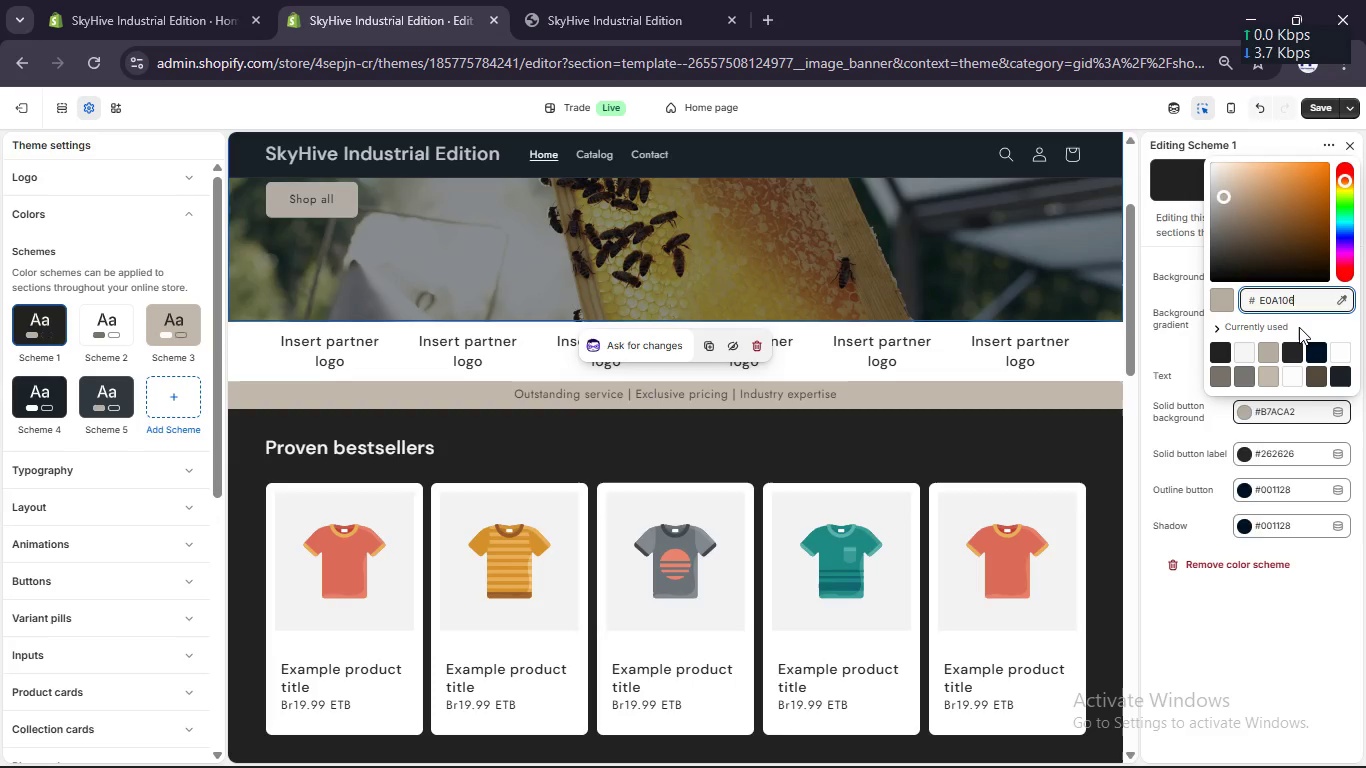 
key(Numpad6)
 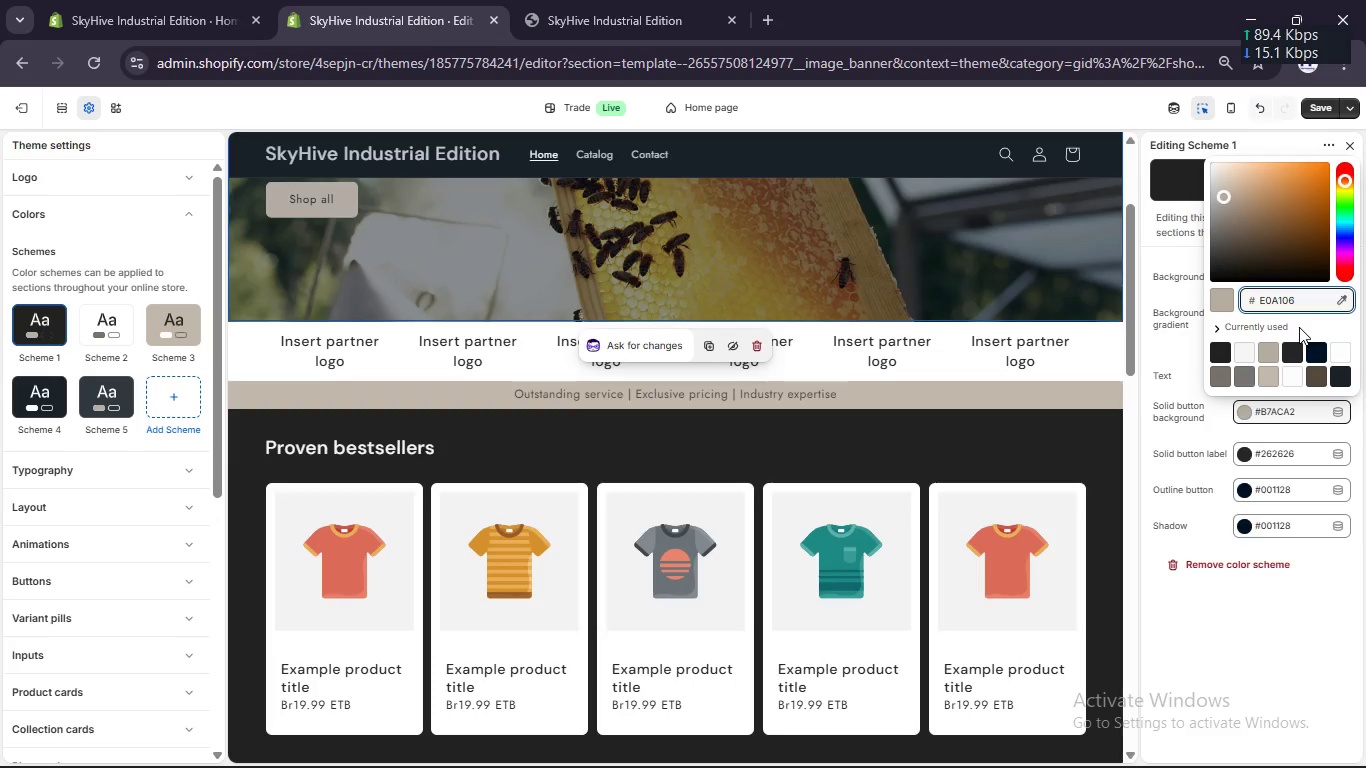 
key(Enter)
 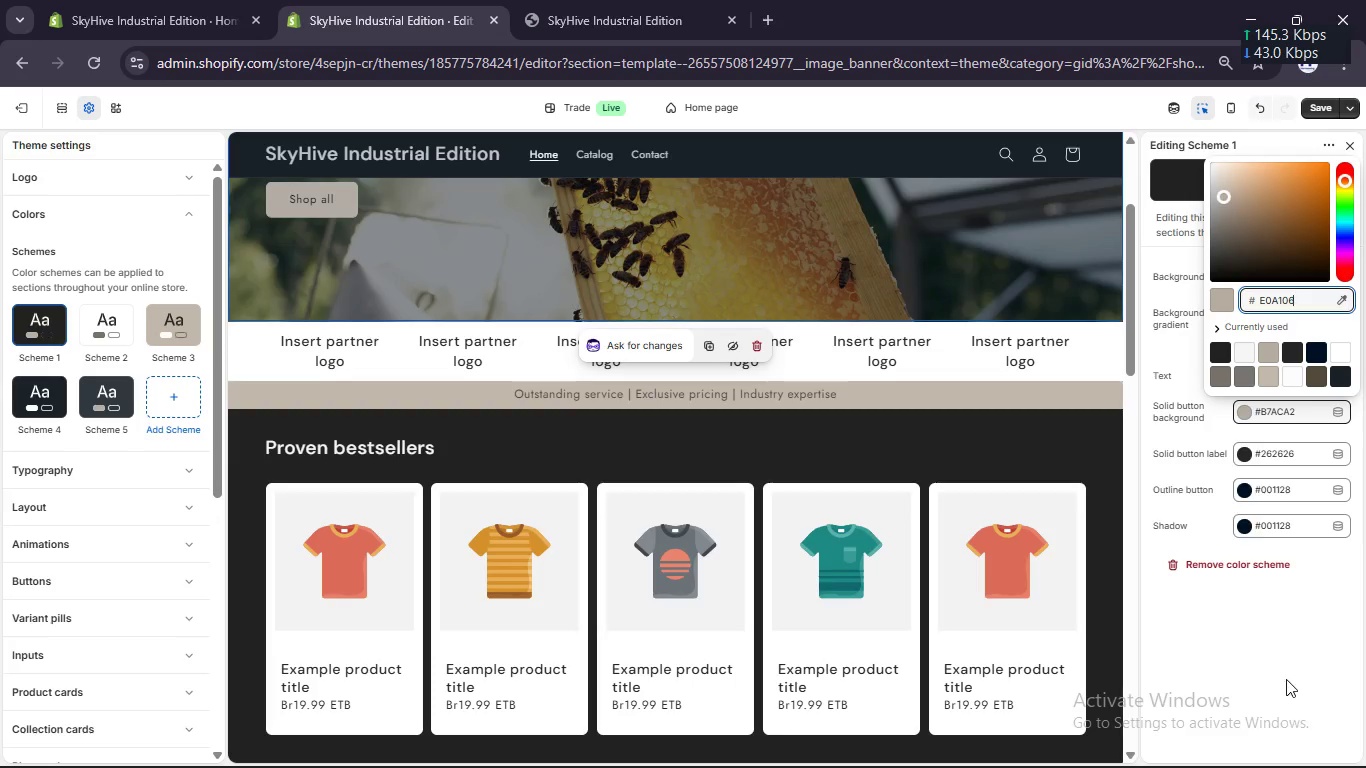 
left_click([1286, 678])
 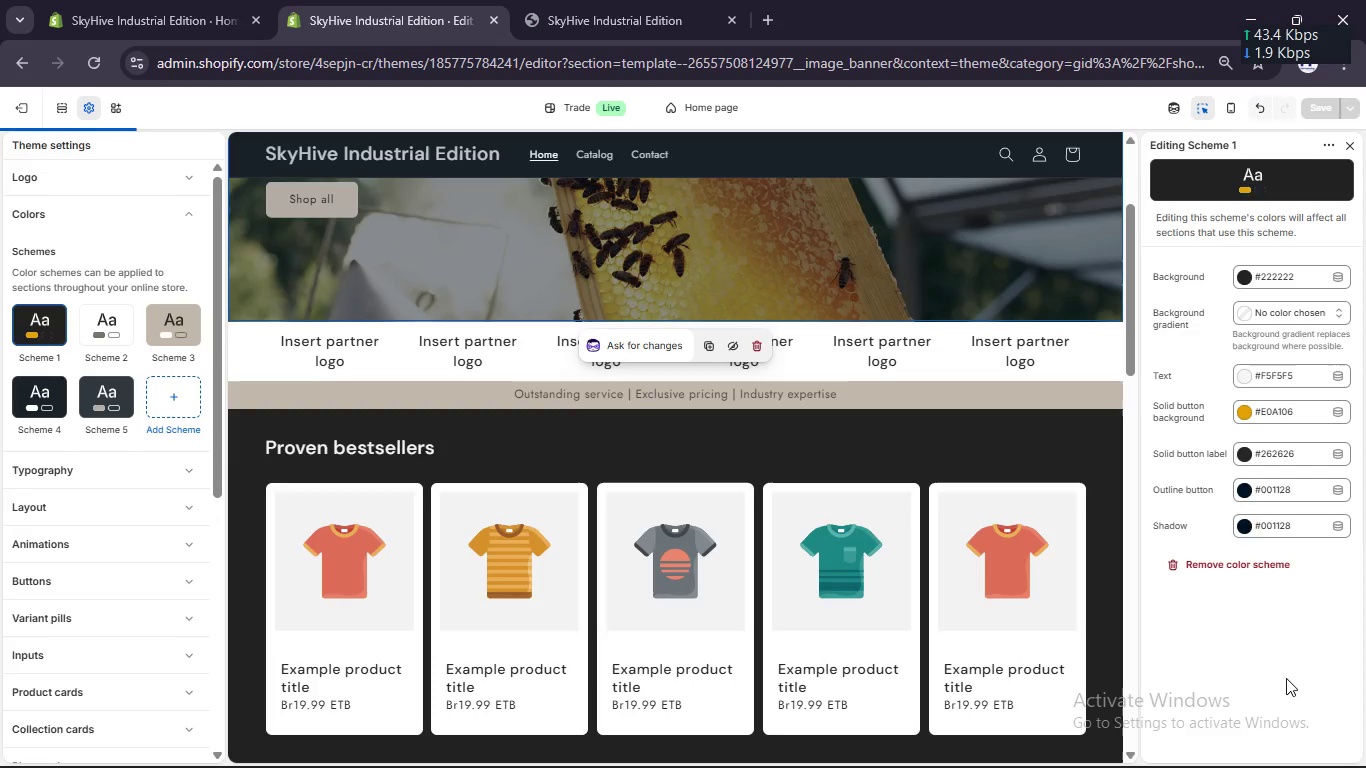 
scroll: coordinate [811, 541], scroll_direction: down, amount: 9.0
 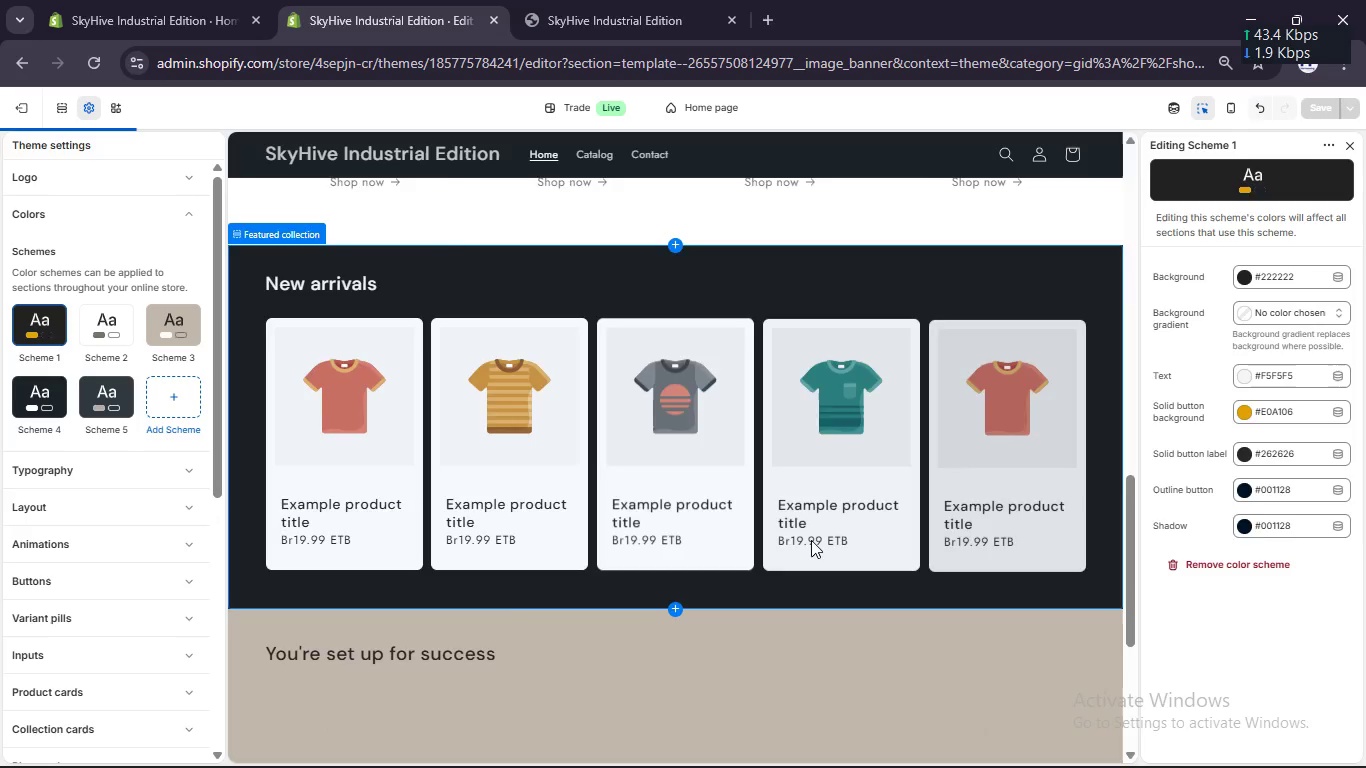 
scroll: coordinate [938, 636], scroll_direction: up, amount: 37.0
 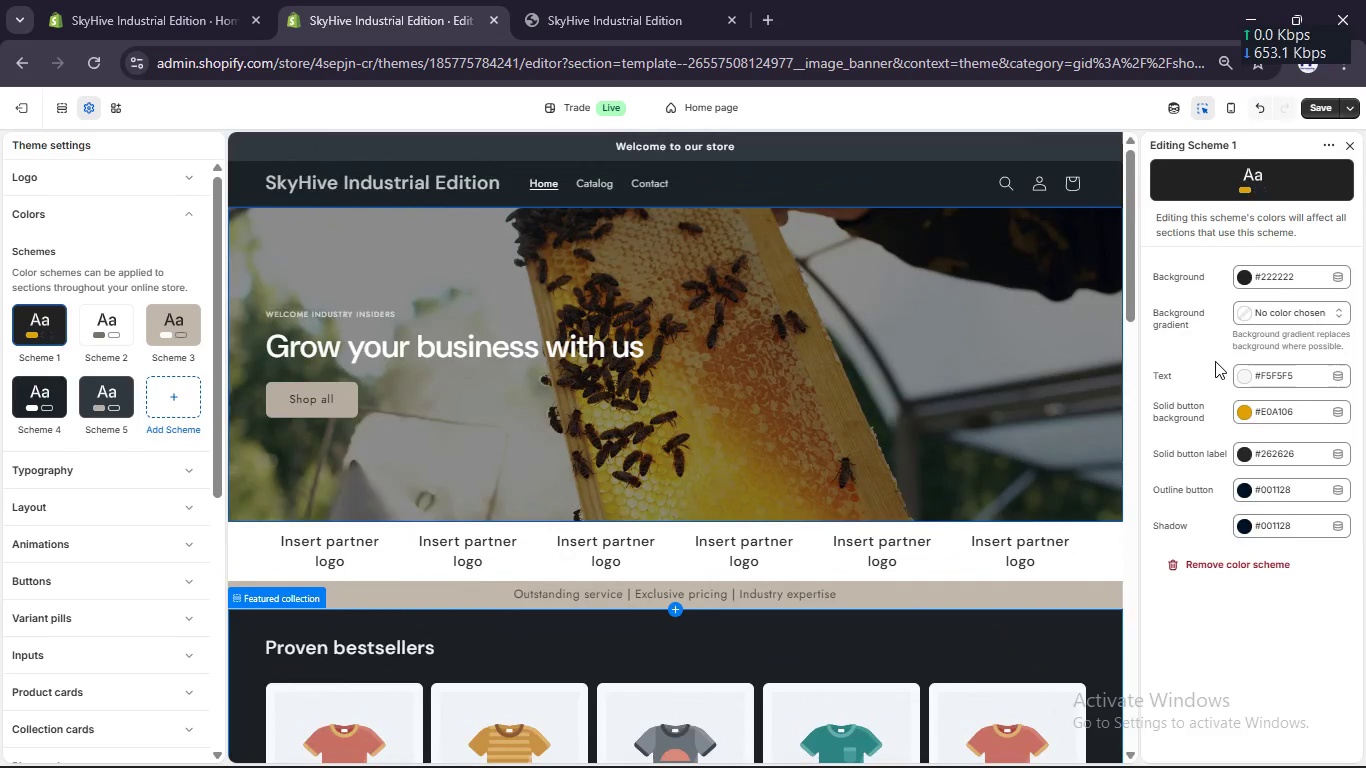 
left_click([1284, 409])
 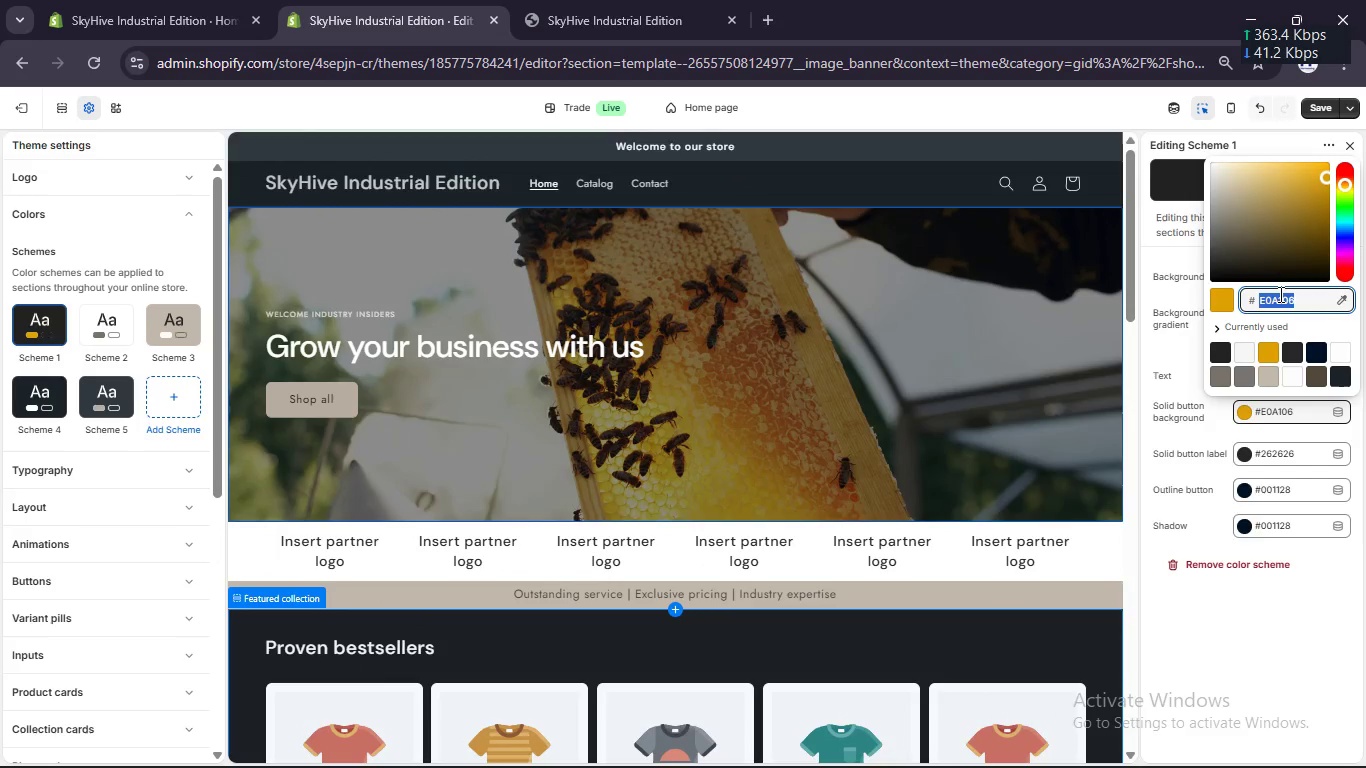 
key(Control+C)
 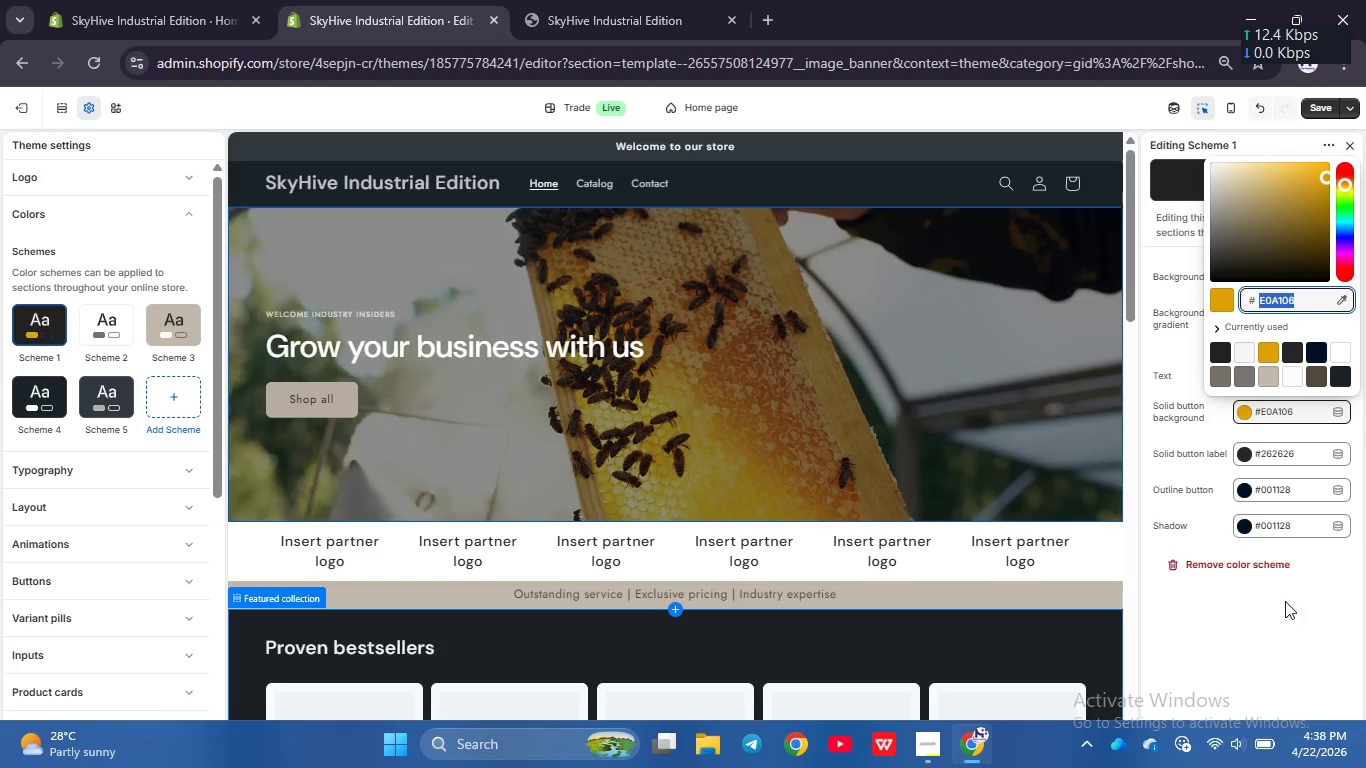 
left_click([1277, 604])
 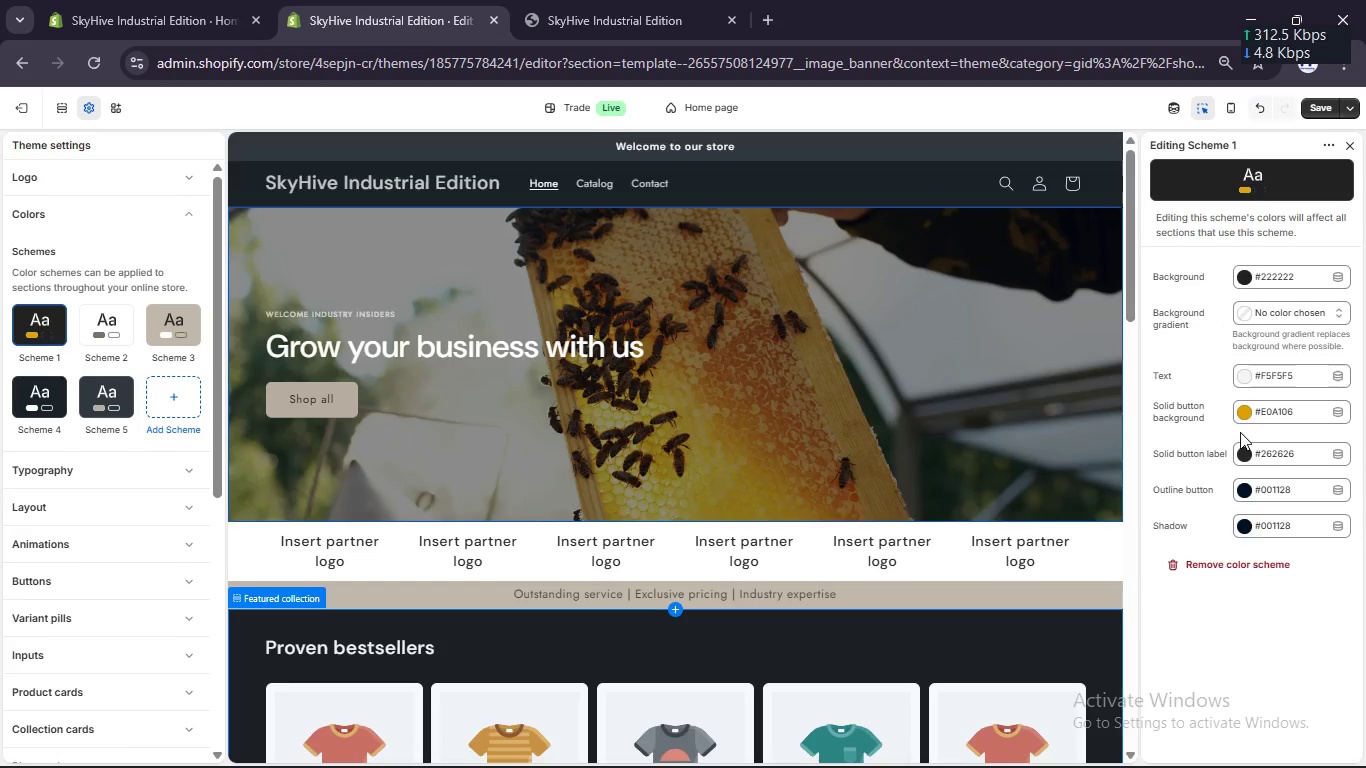 
scroll: coordinate [1240, 432], scroll_direction: up, amount: 4.0
 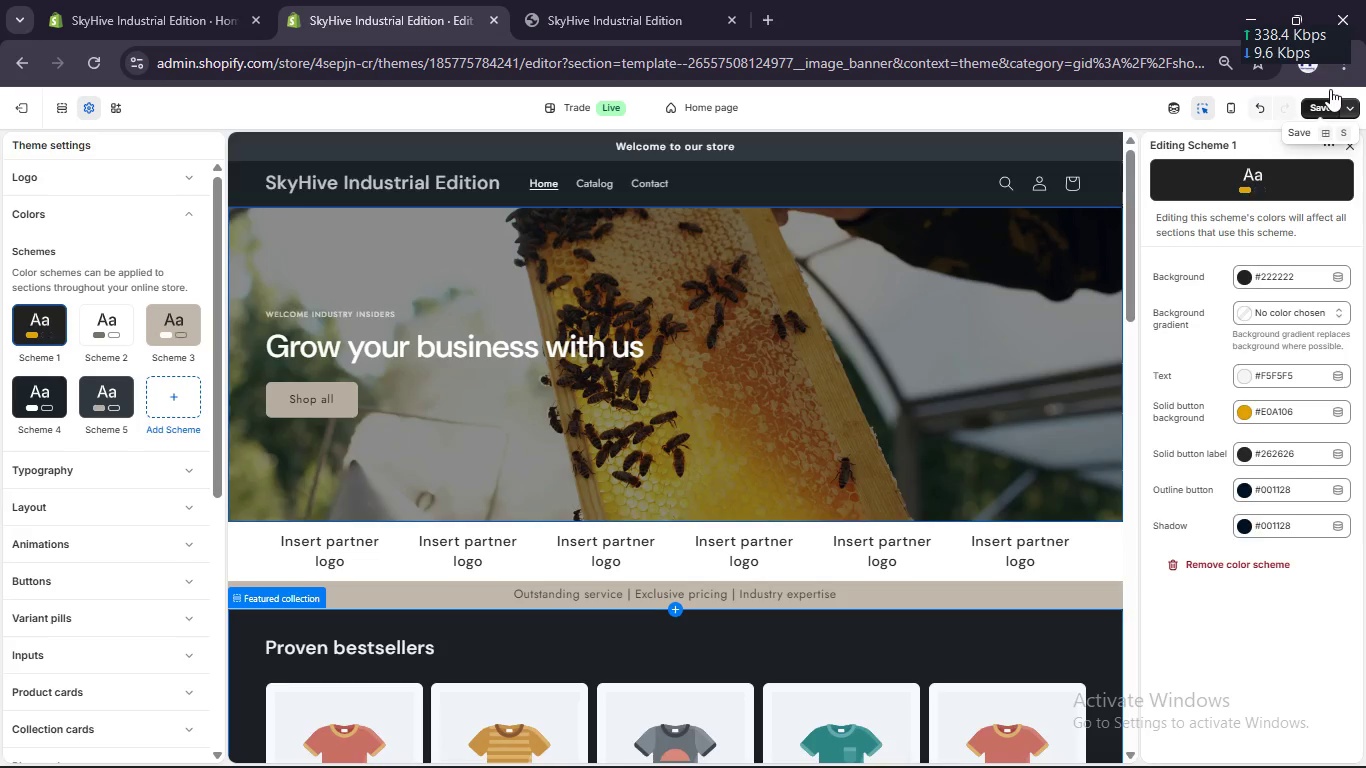 
mouse_move([1311, 130])
 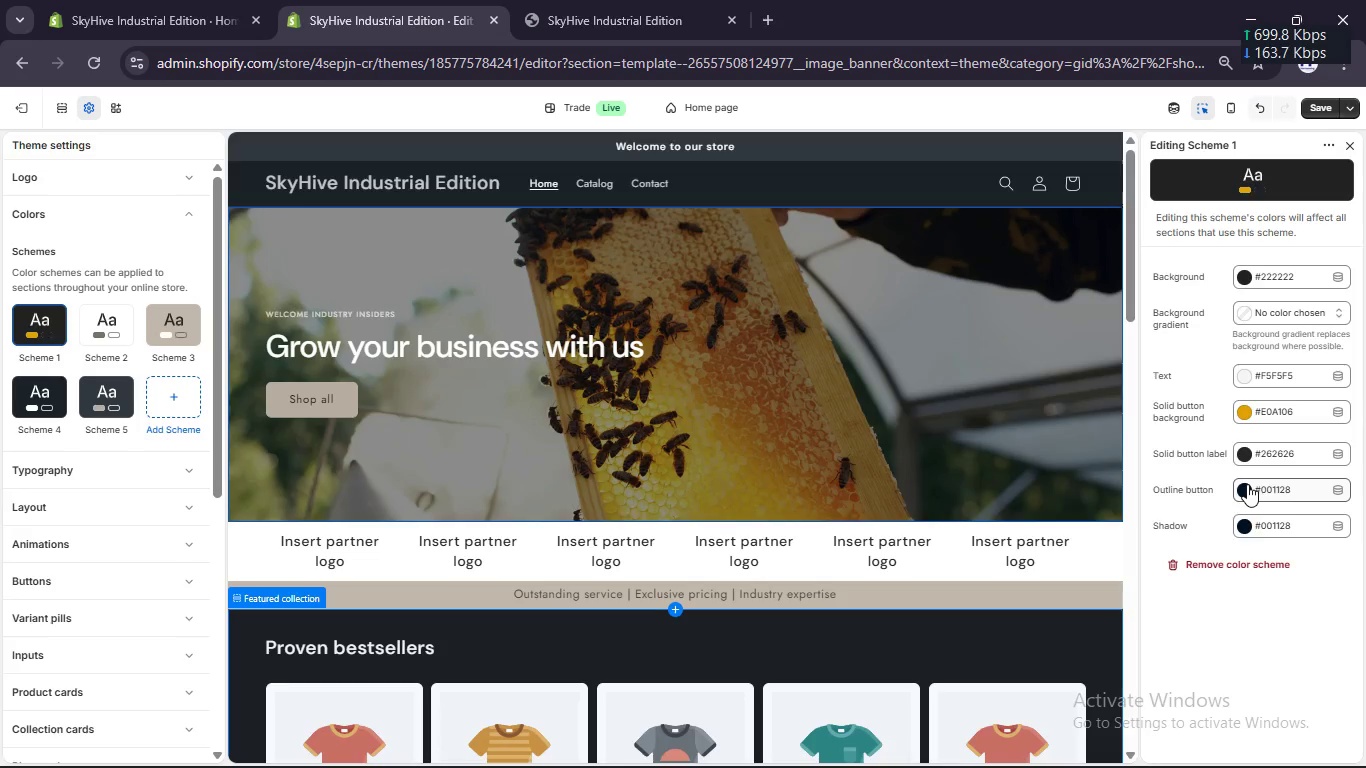 
left_click([1247, 484])
 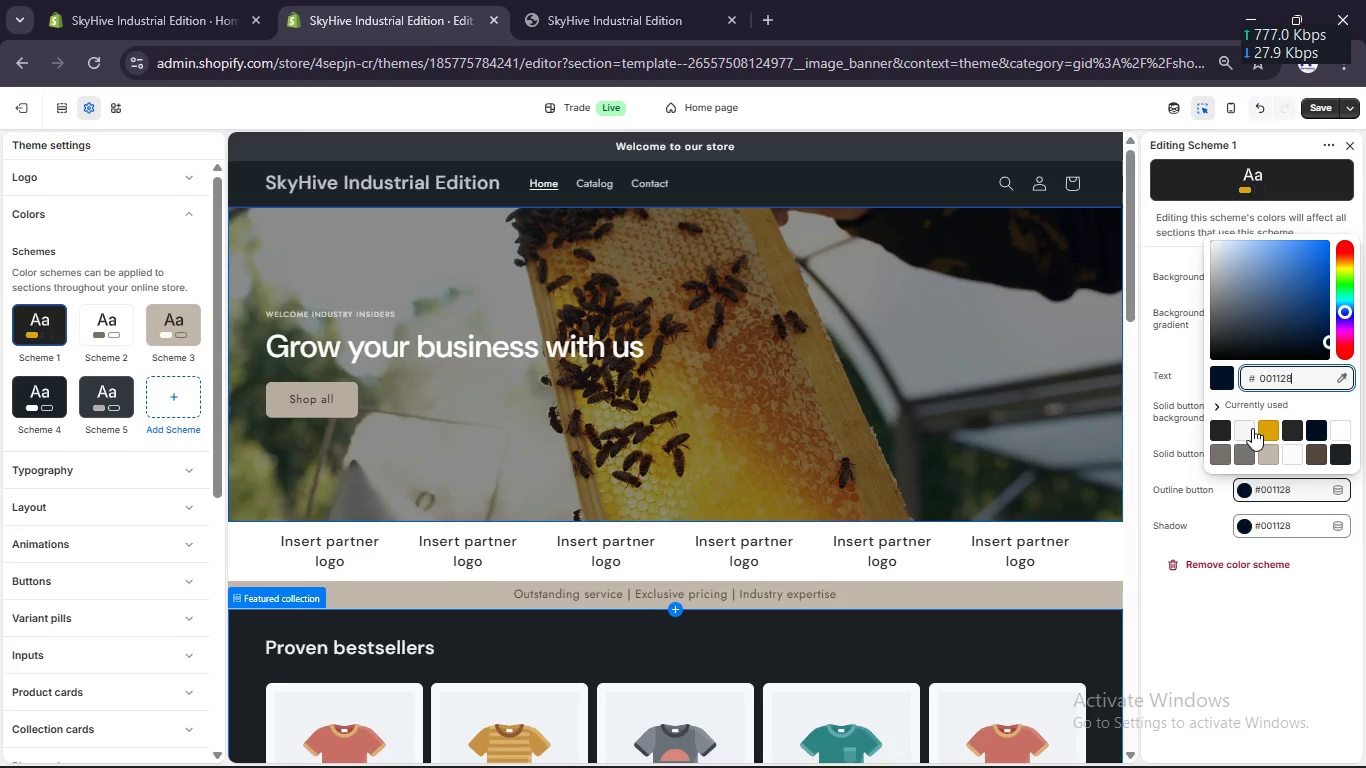 
left_click([1252, 430])
 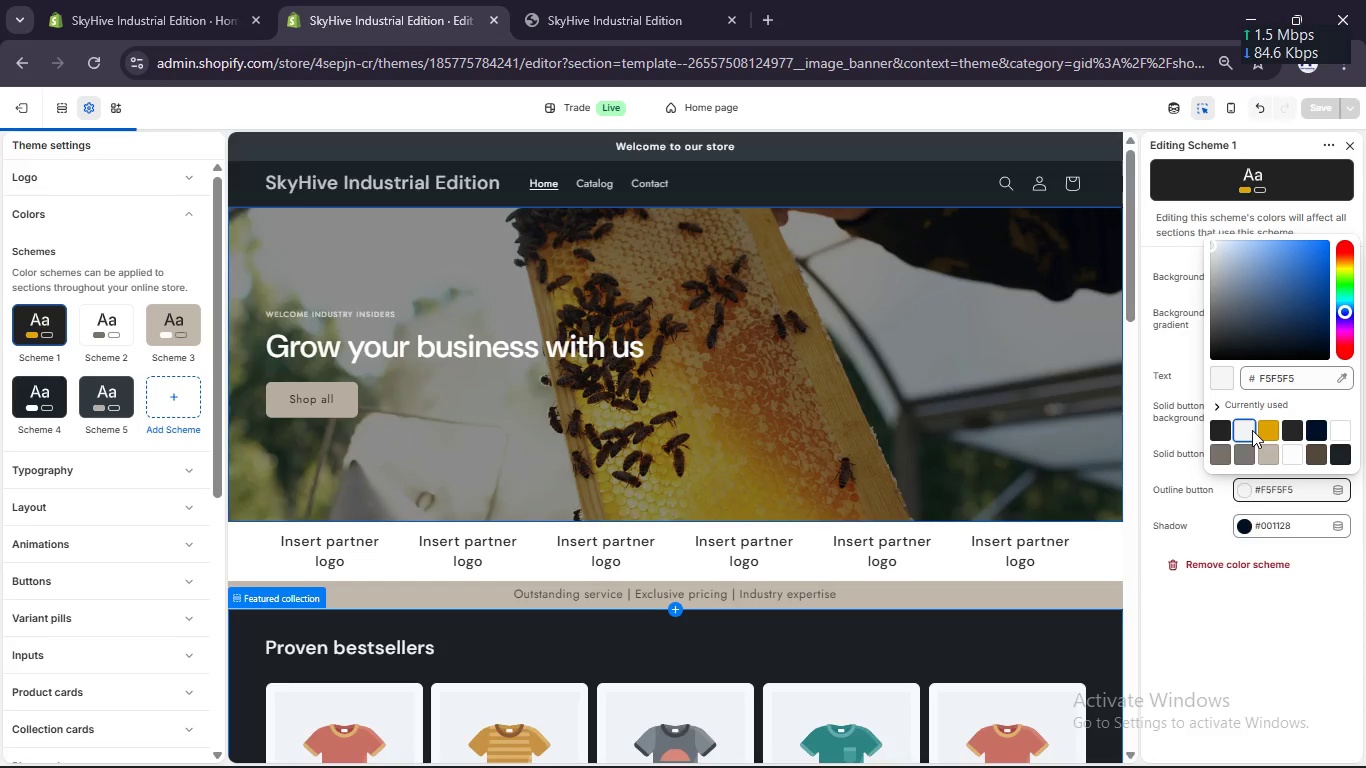 
left_click([1279, 664])
 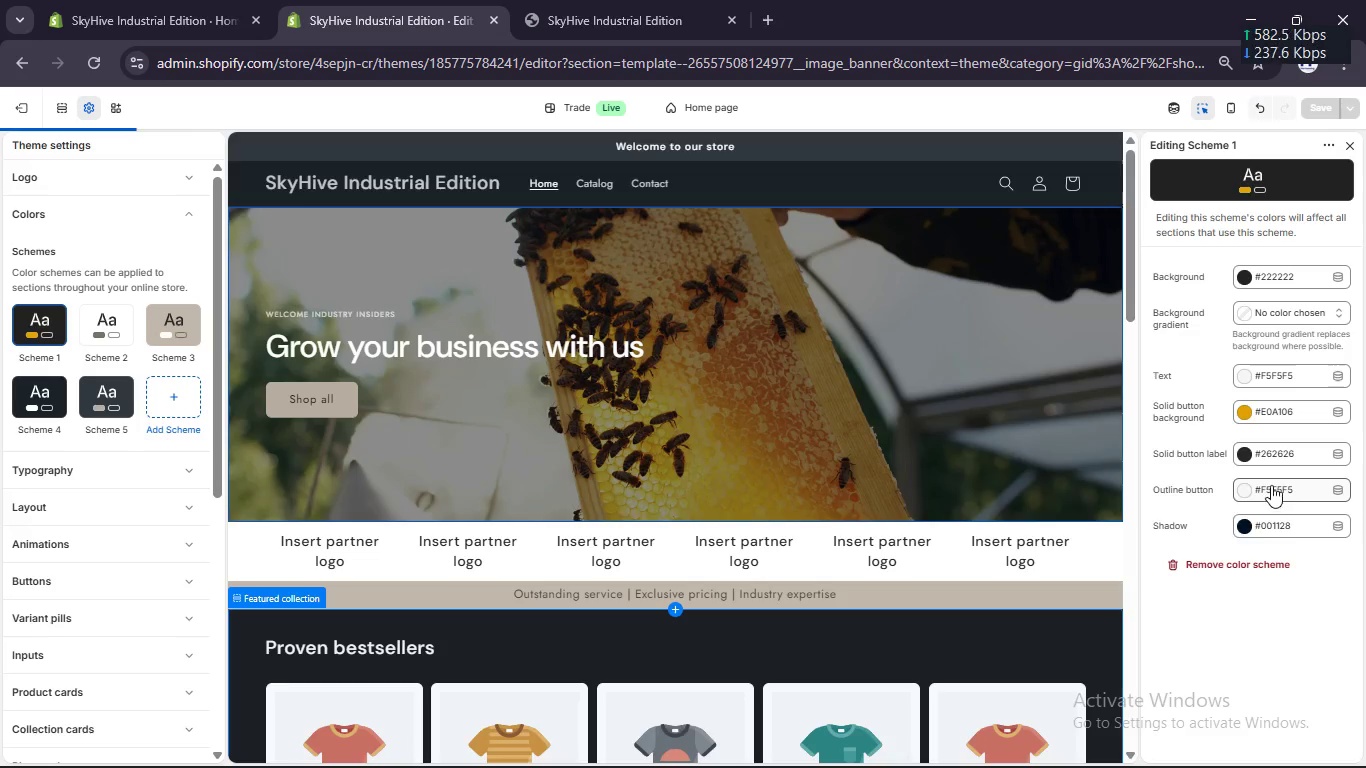 
scroll: coordinate [1271, 484], scroll_direction: up, amount: 3.0
 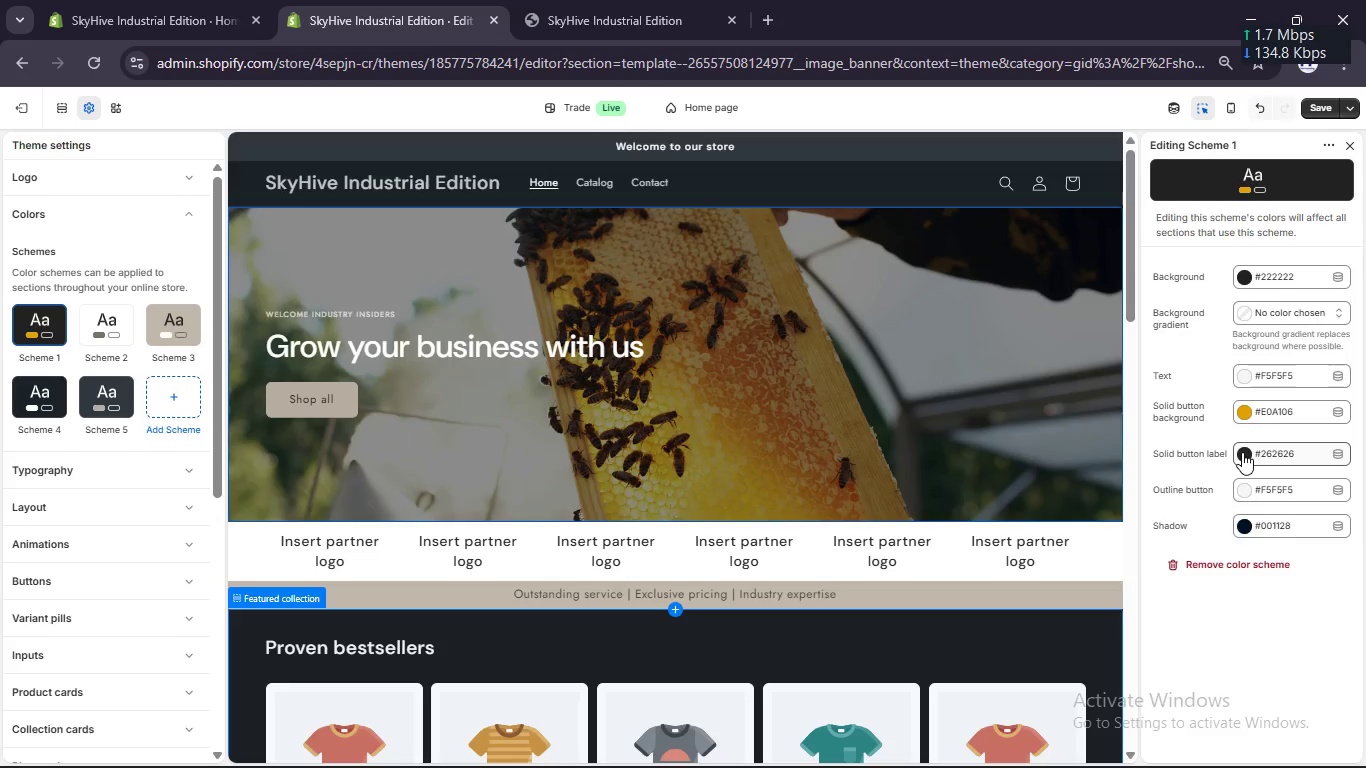 
wait(5.14)
 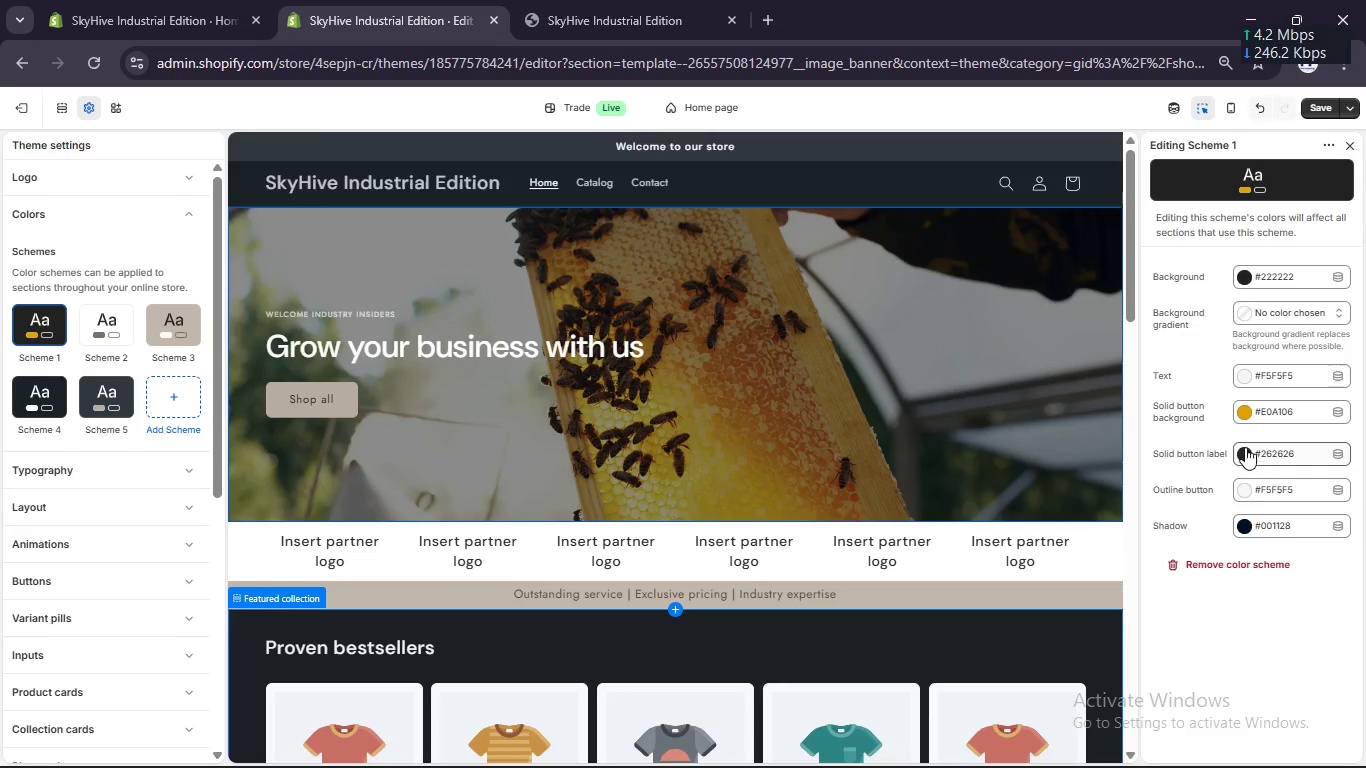 
scroll: coordinate [1252, 435], scroll_direction: up, amount: 1.0
 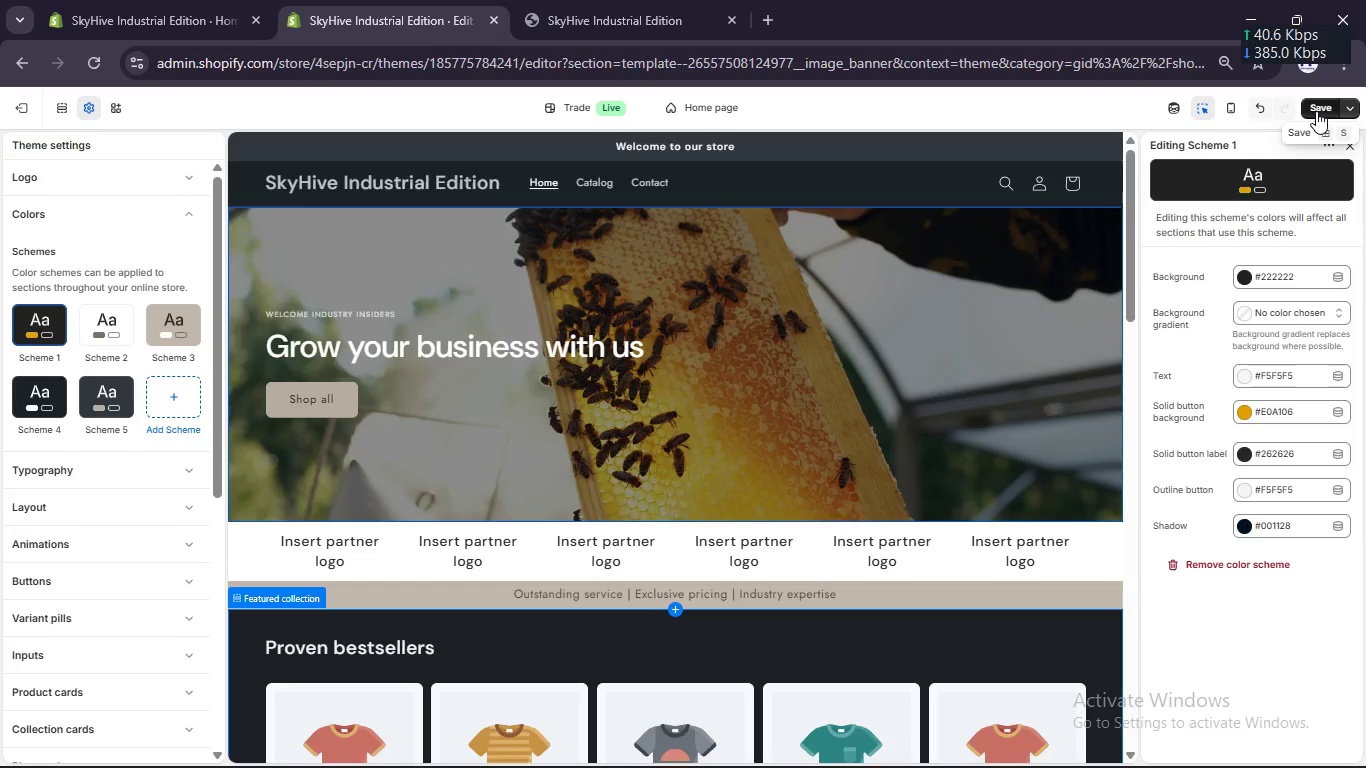 
left_click([1318, 112])
 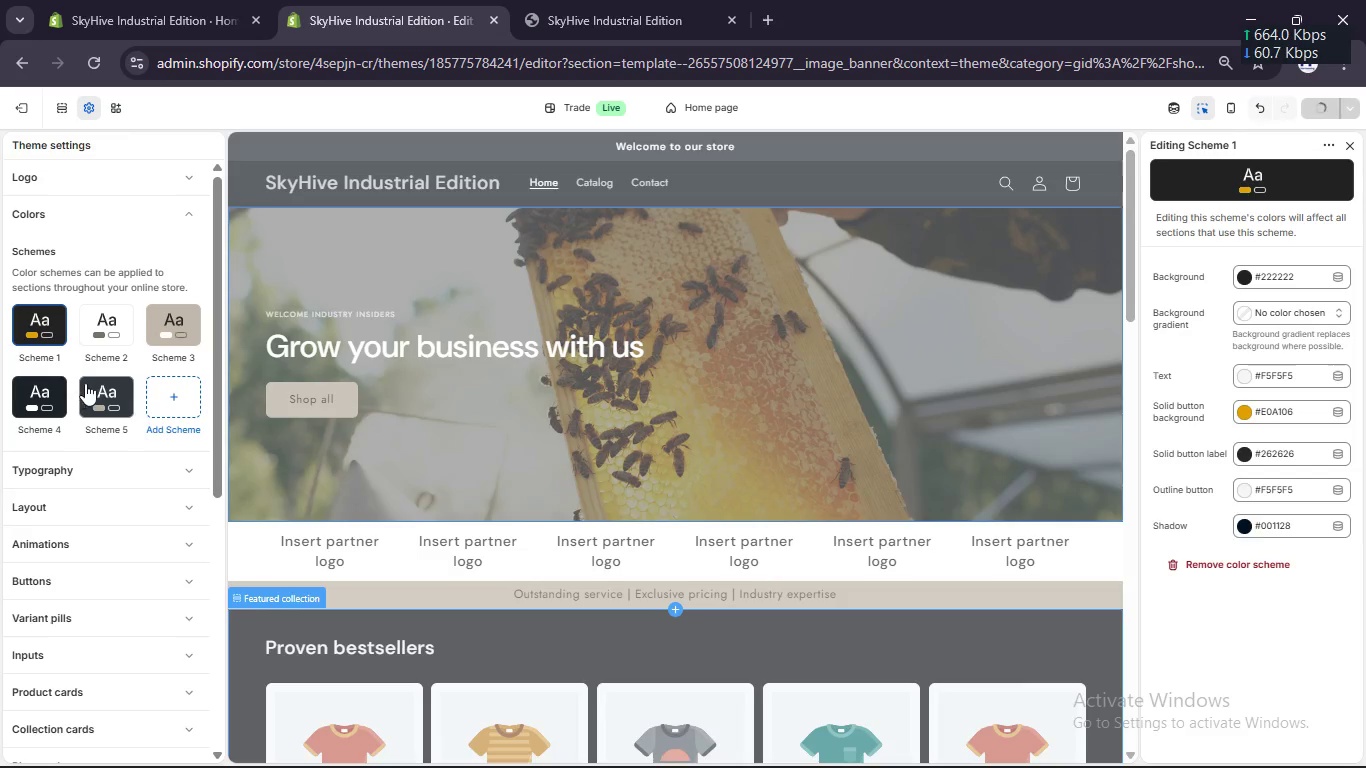 
wait(7.03)
 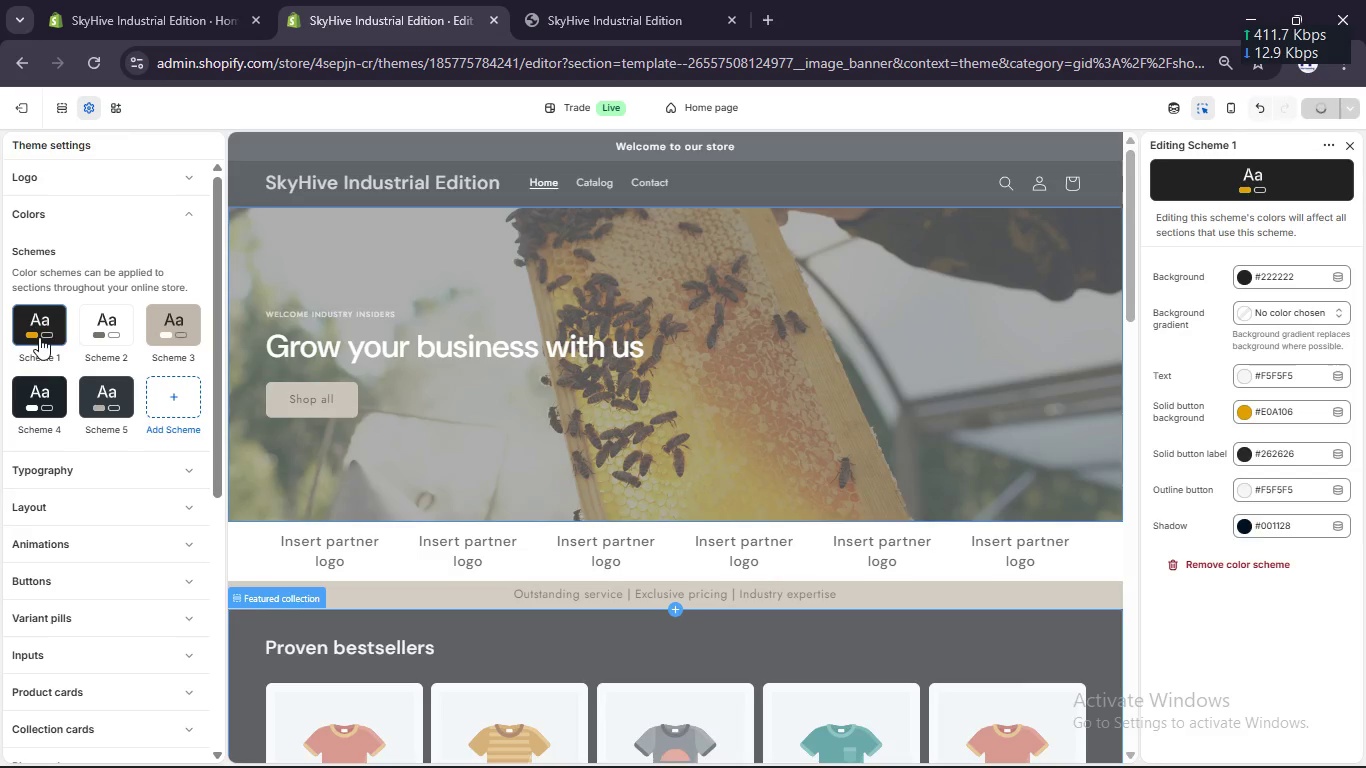 
left_click([94, 380])
 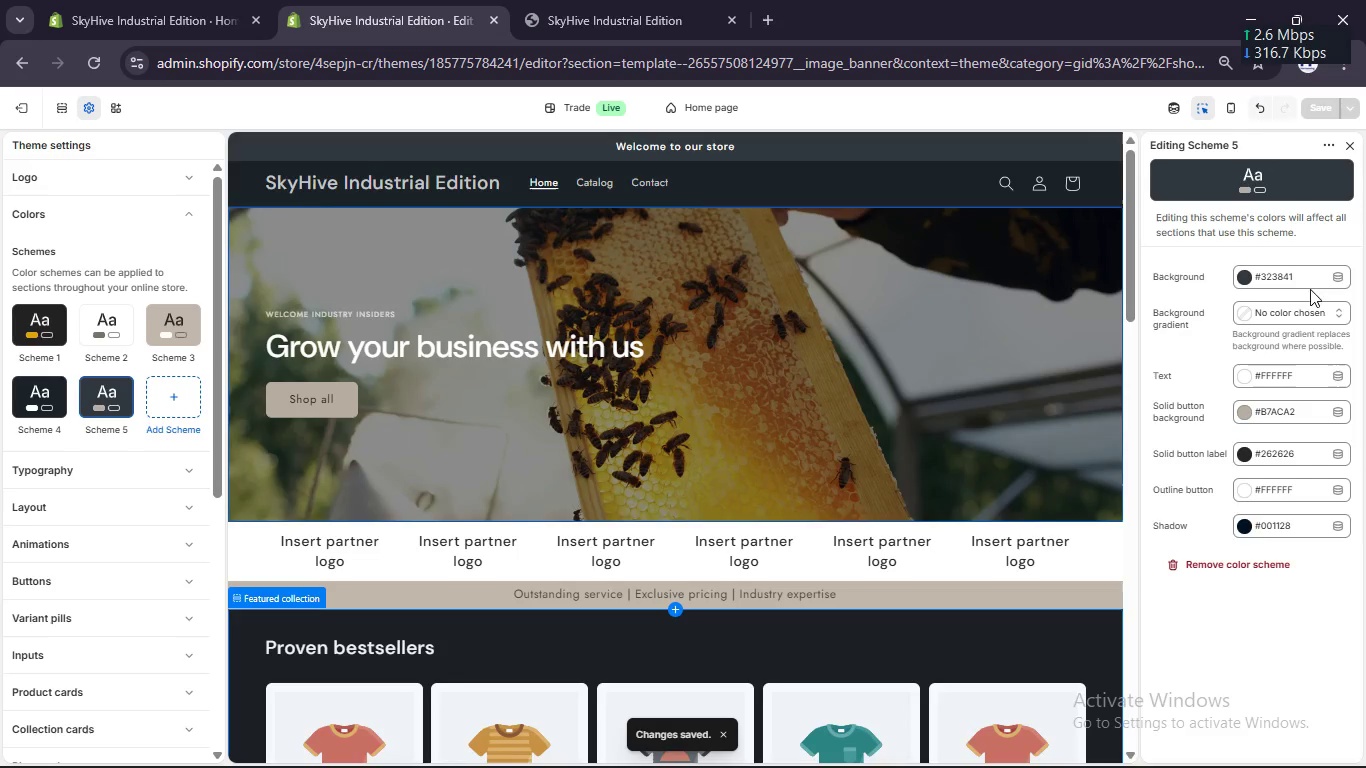 
left_click([1295, 281])
 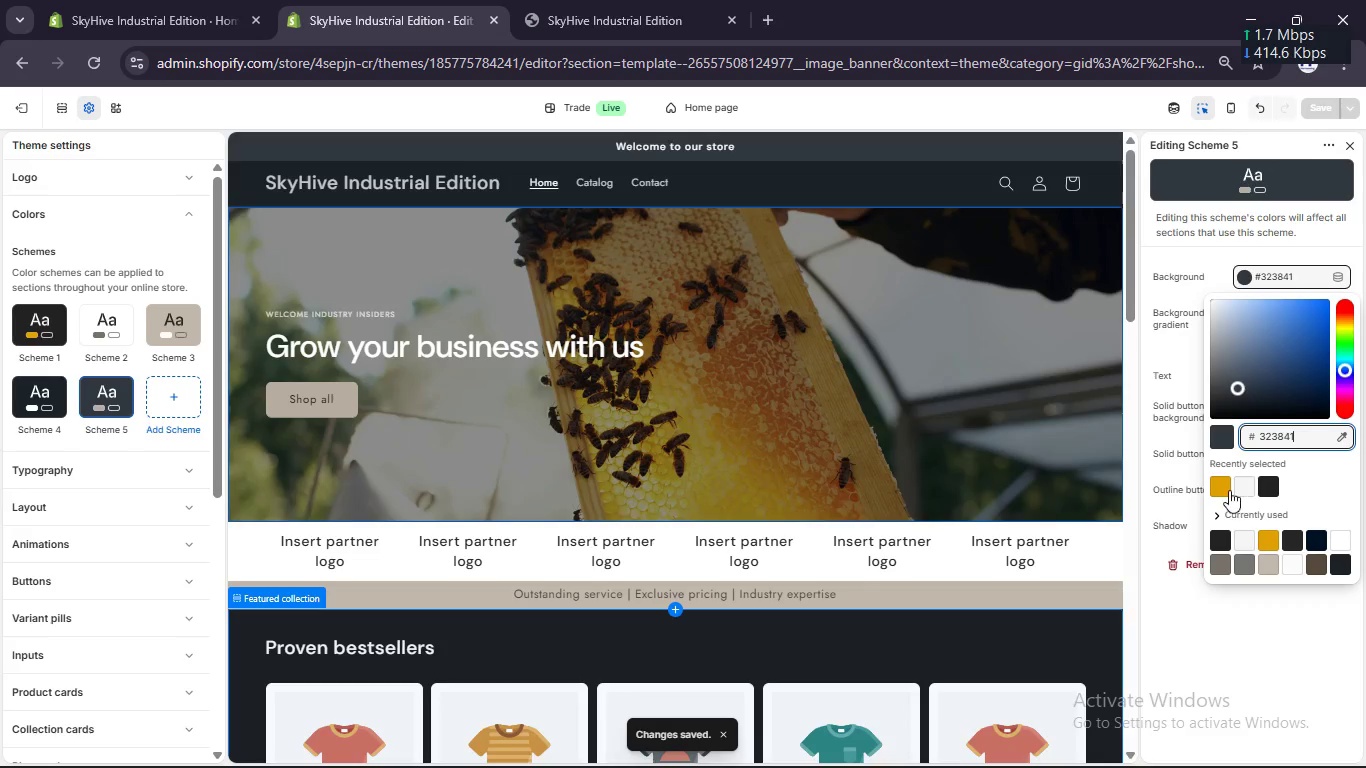 
left_click([1215, 486])
 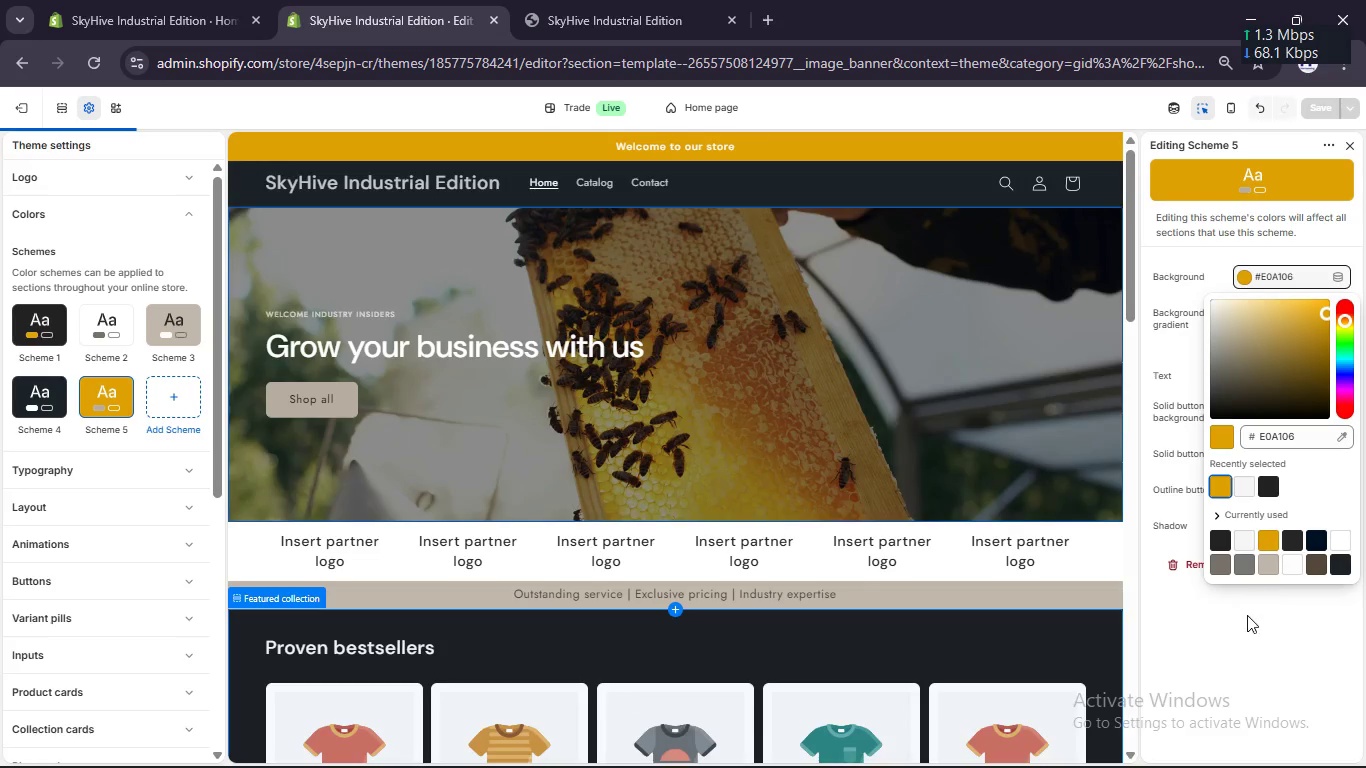 
left_click([1247, 617])
 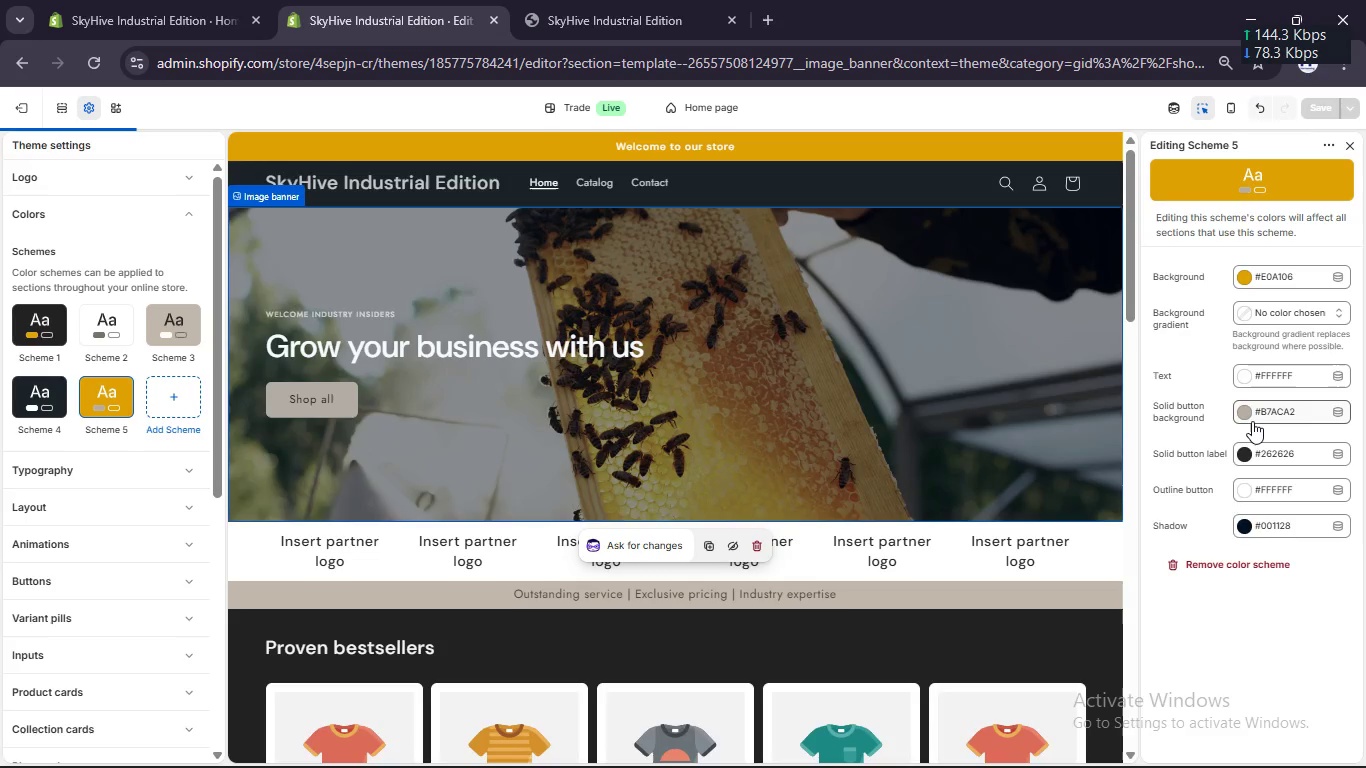 
left_click([1245, 413])
 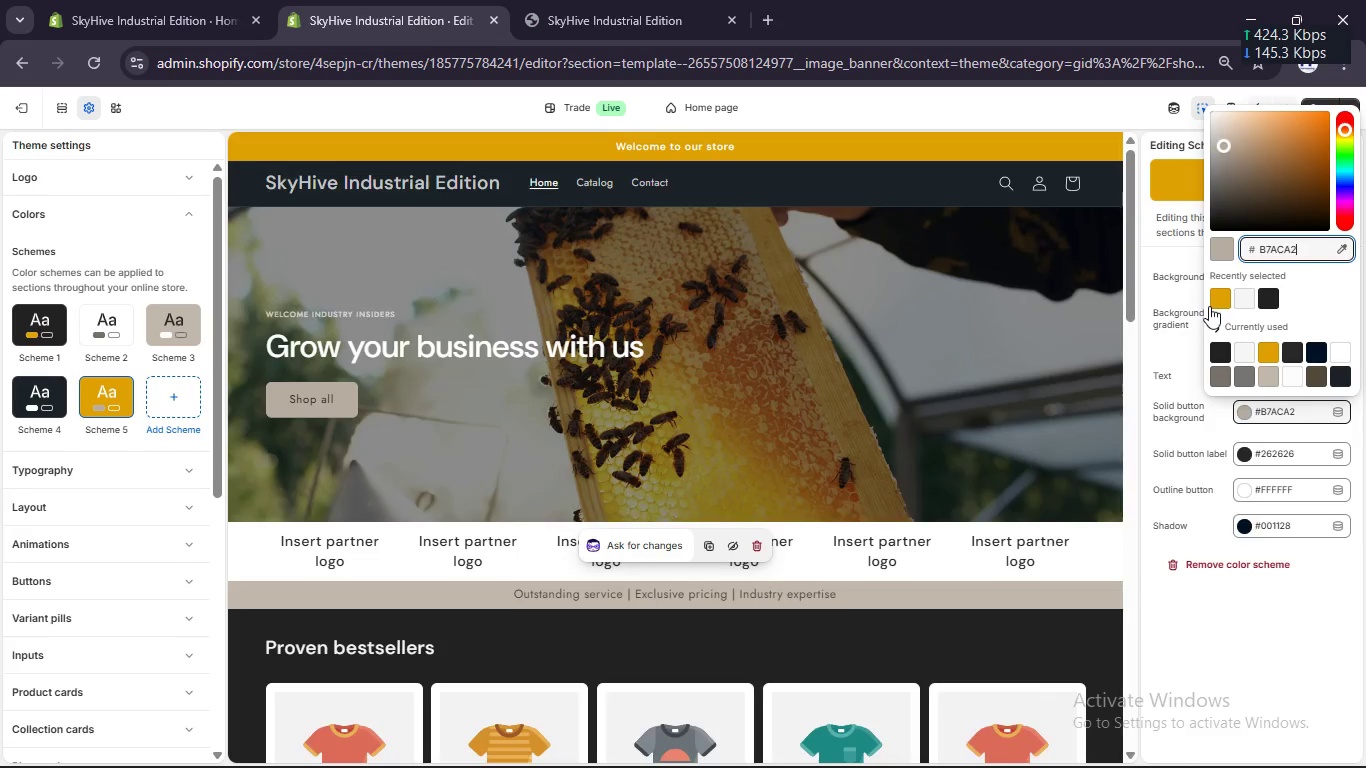 
left_click([1213, 298])
 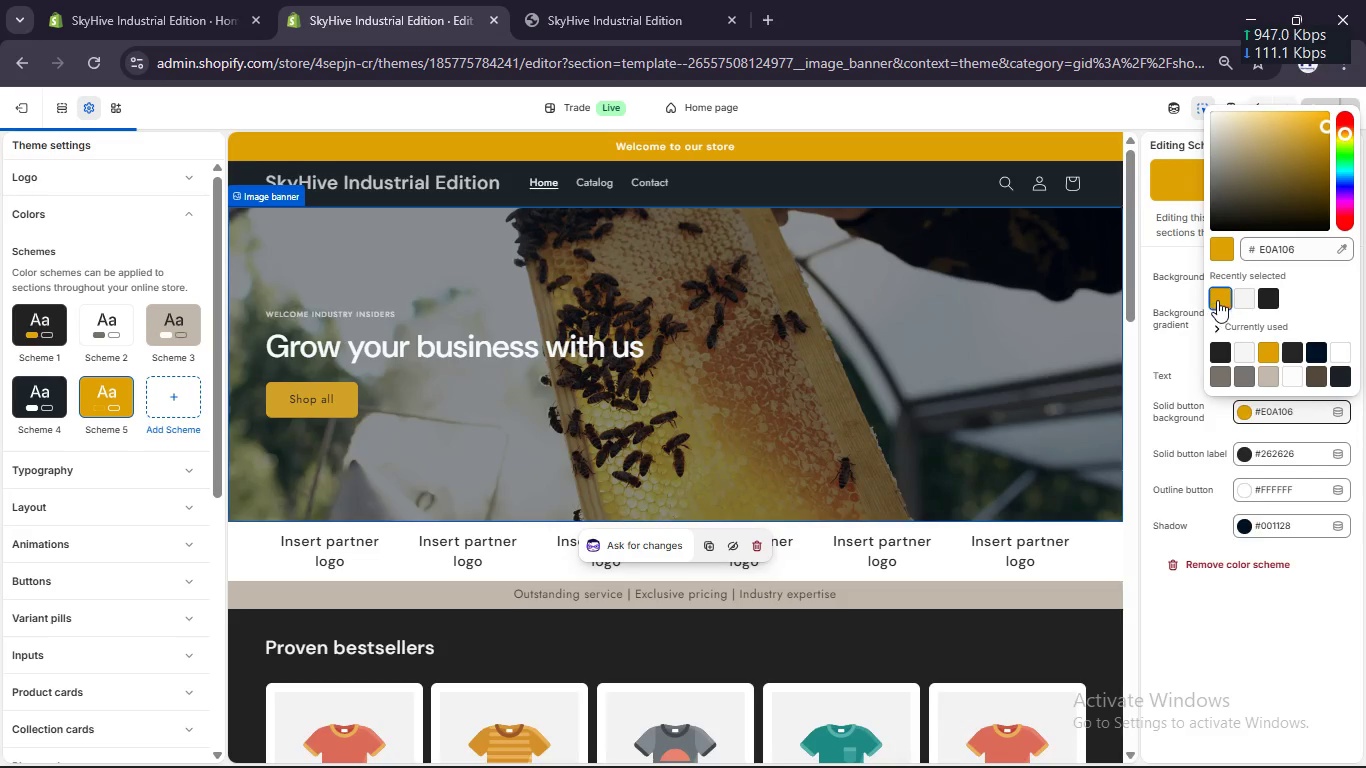 
left_click([1270, 305])
 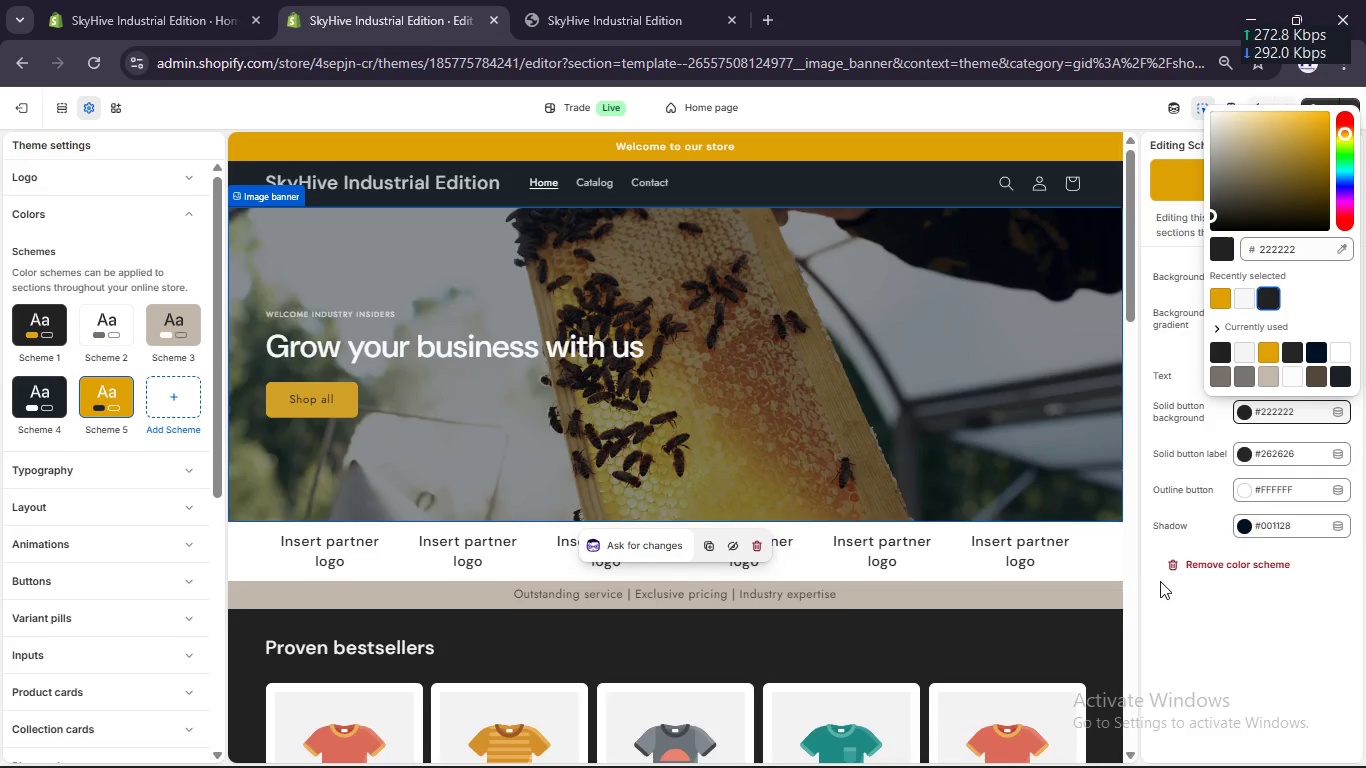 
wait(5.33)
 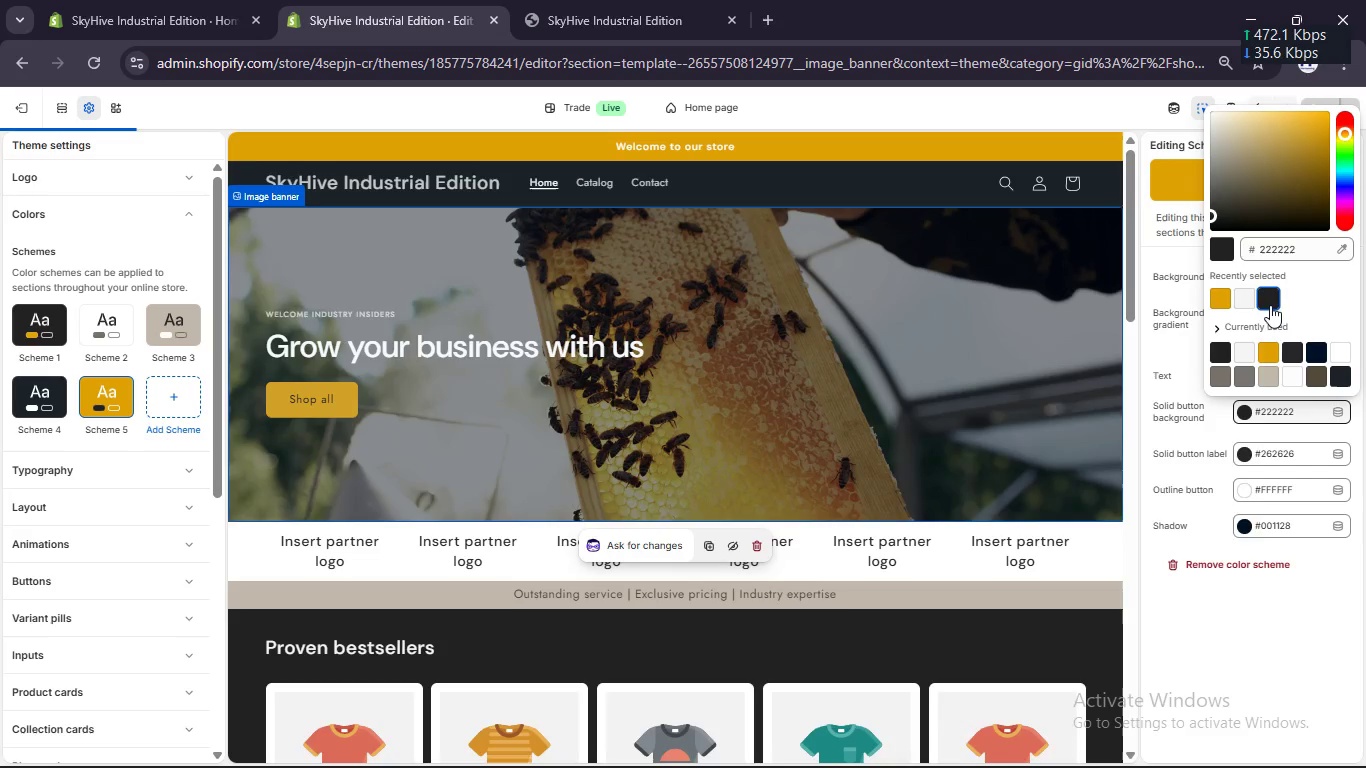 
scroll: coordinate [1033, 544], scroll_direction: up, amount: 4.0
 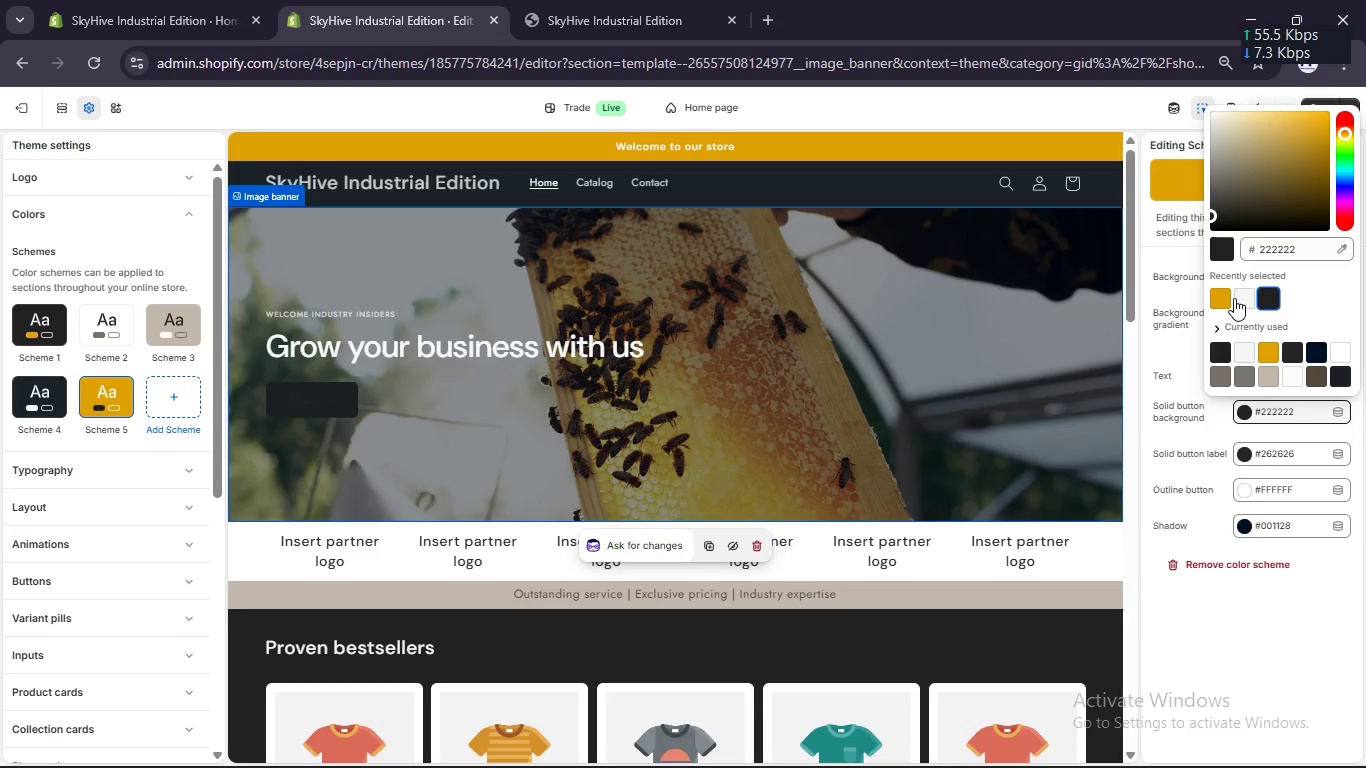 
left_click([1214, 299])
 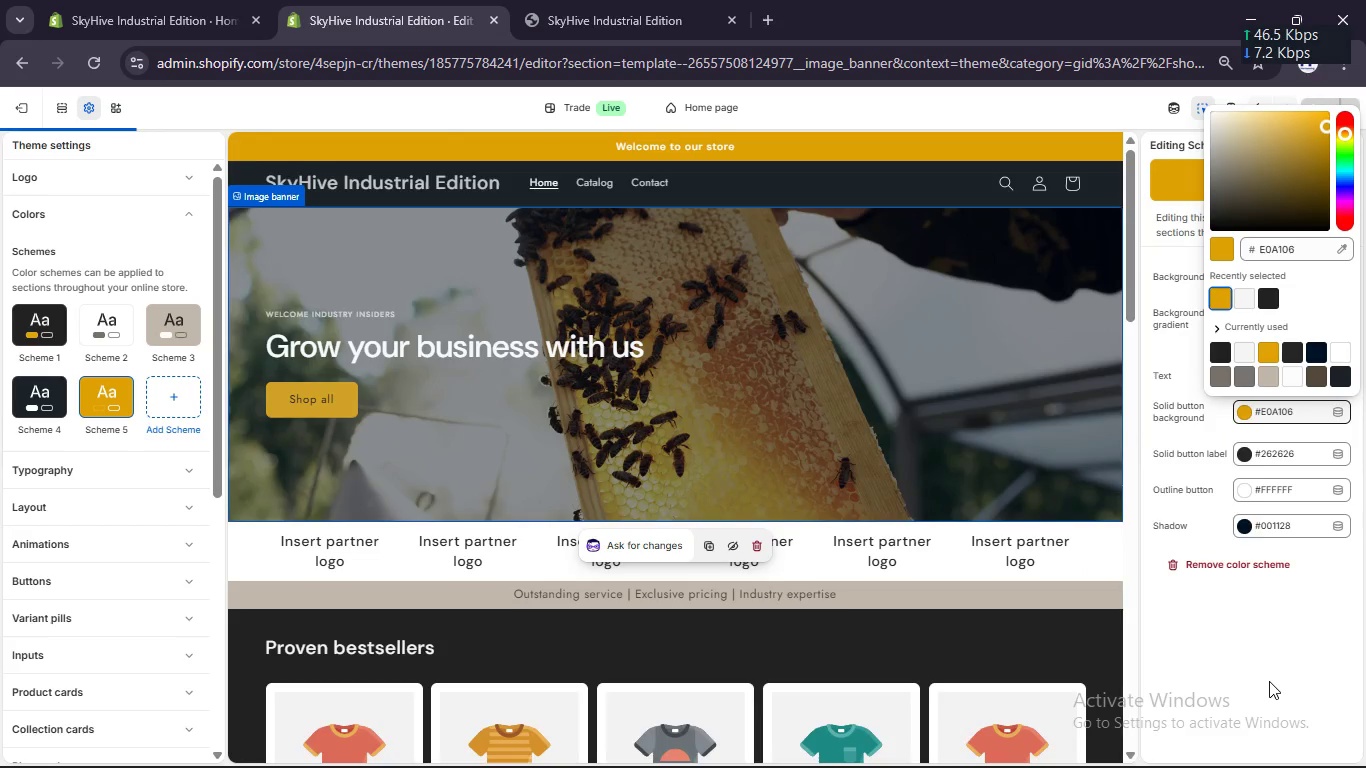 
left_click([1269, 681])
 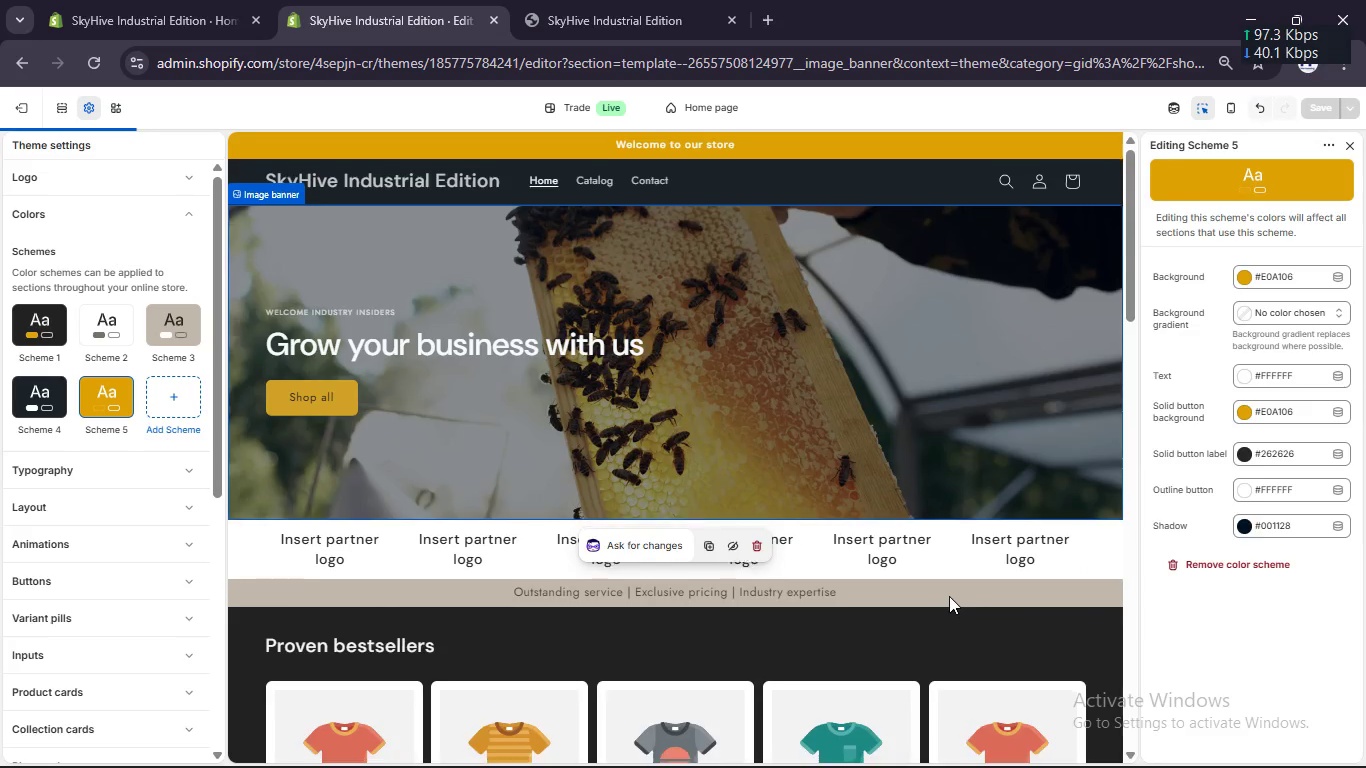 
scroll: coordinate [949, 586], scroll_direction: up, amount: 6.0
 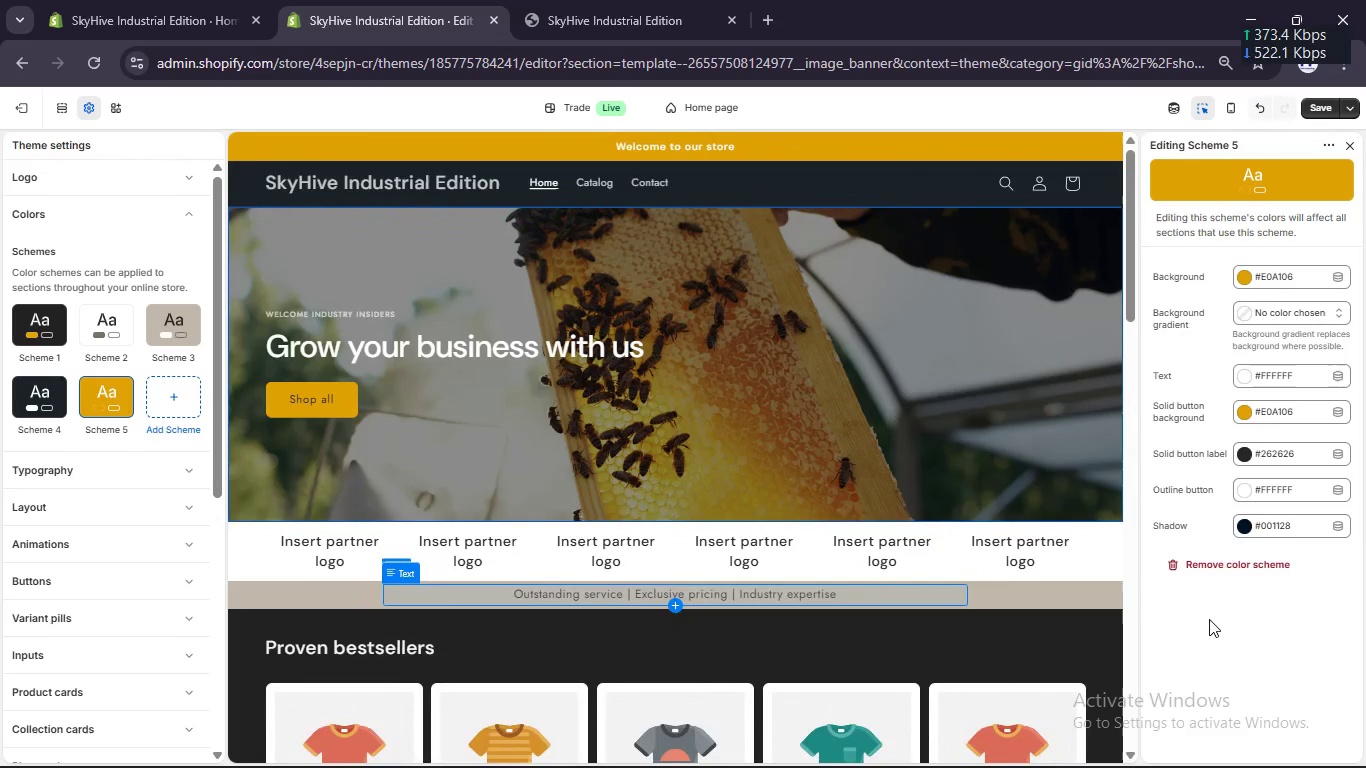 
scroll: coordinate [1028, 621], scroll_direction: down, amount: 8.0
 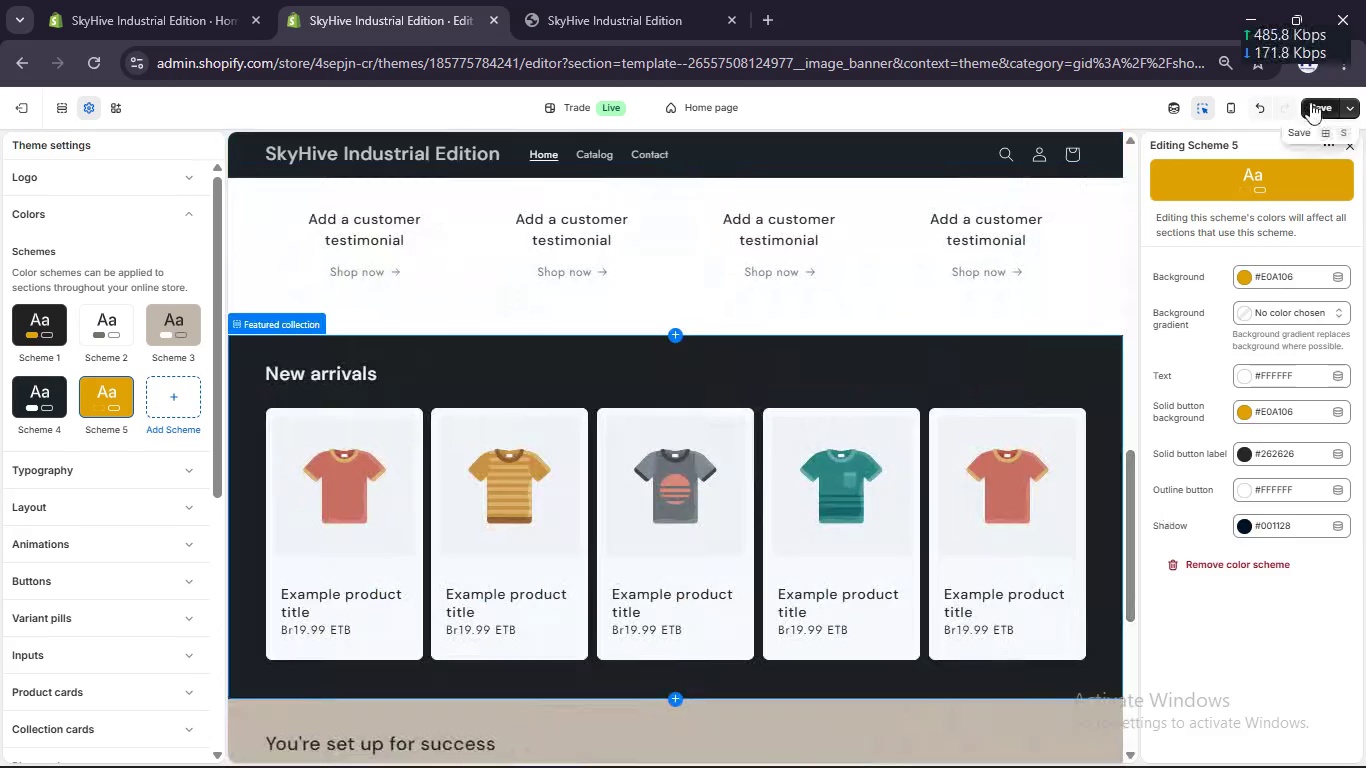 
left_click([1311, 101])
 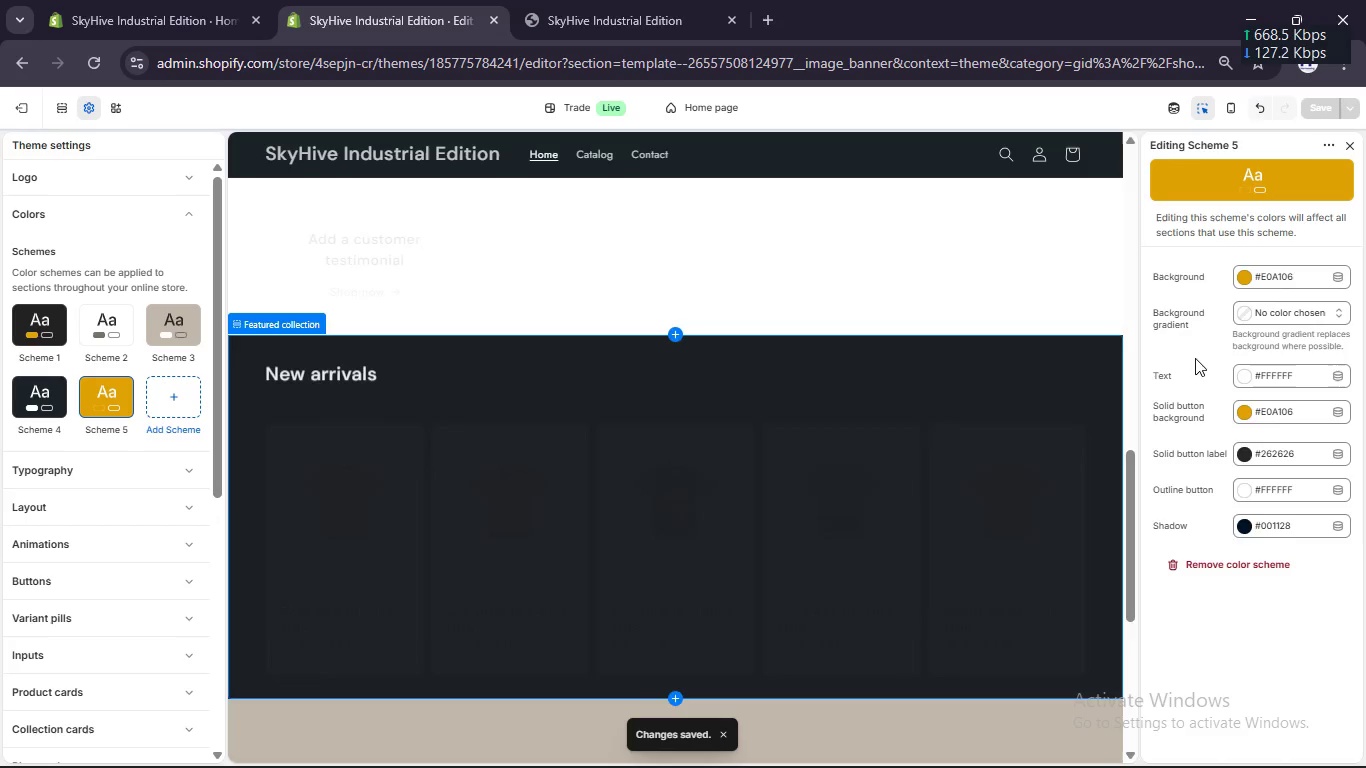 
wait(5.58)
 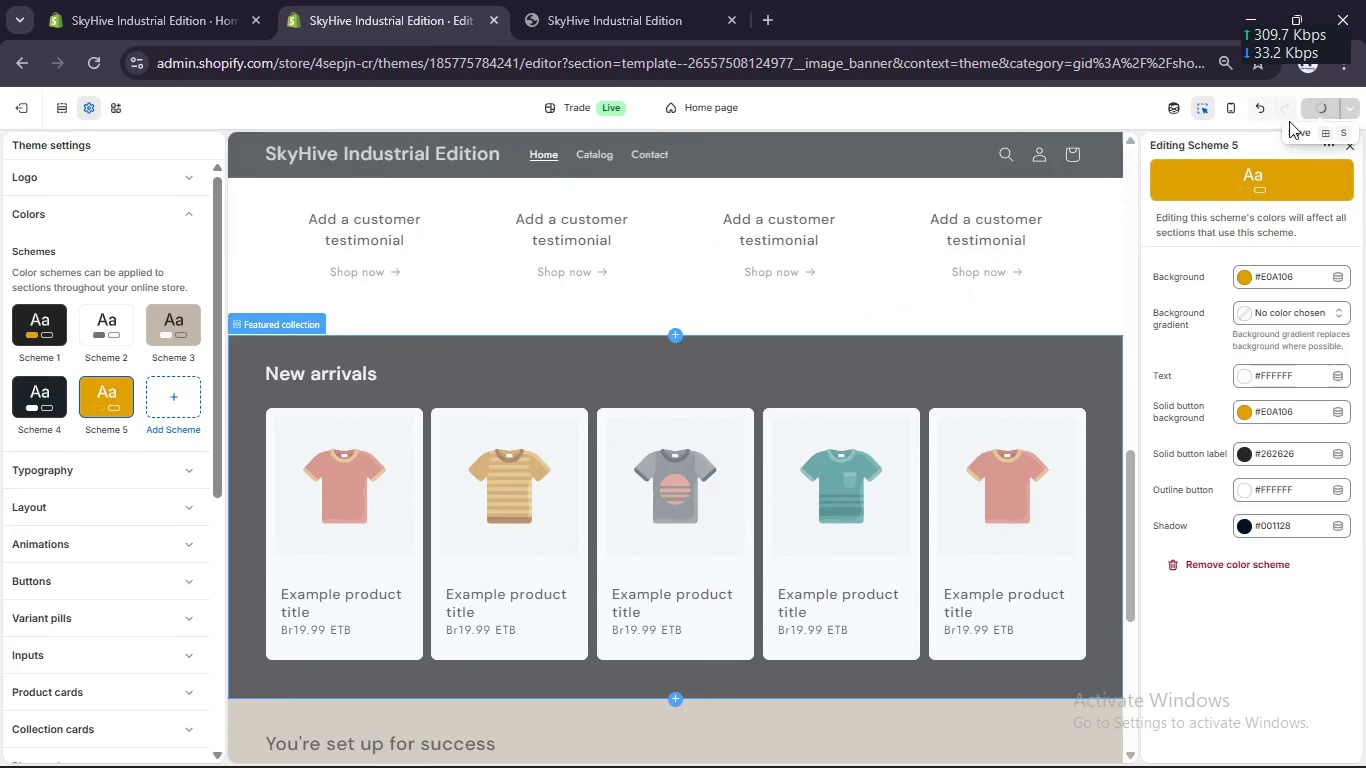 
scroll: coordinate [981, 413], scroll_direction: up, amount: 24.0
 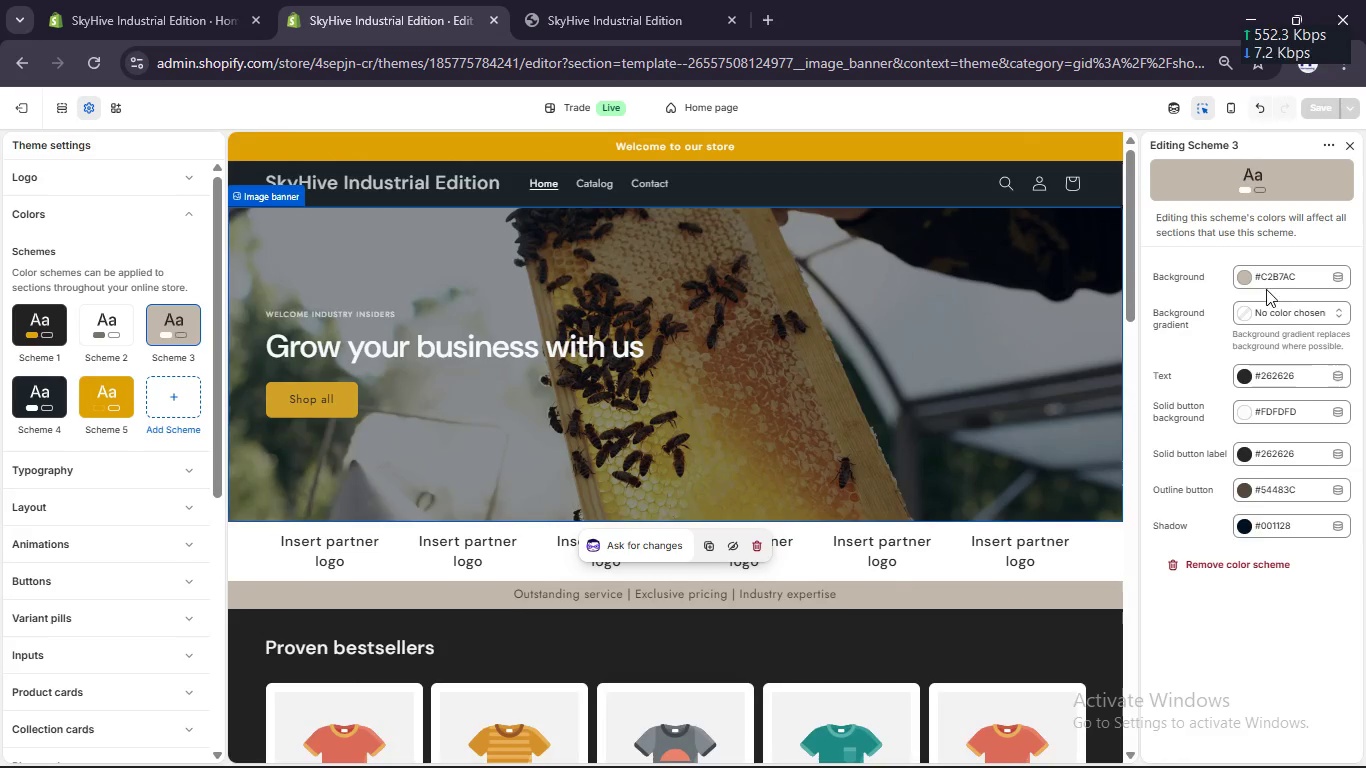 
wait(5.33)
 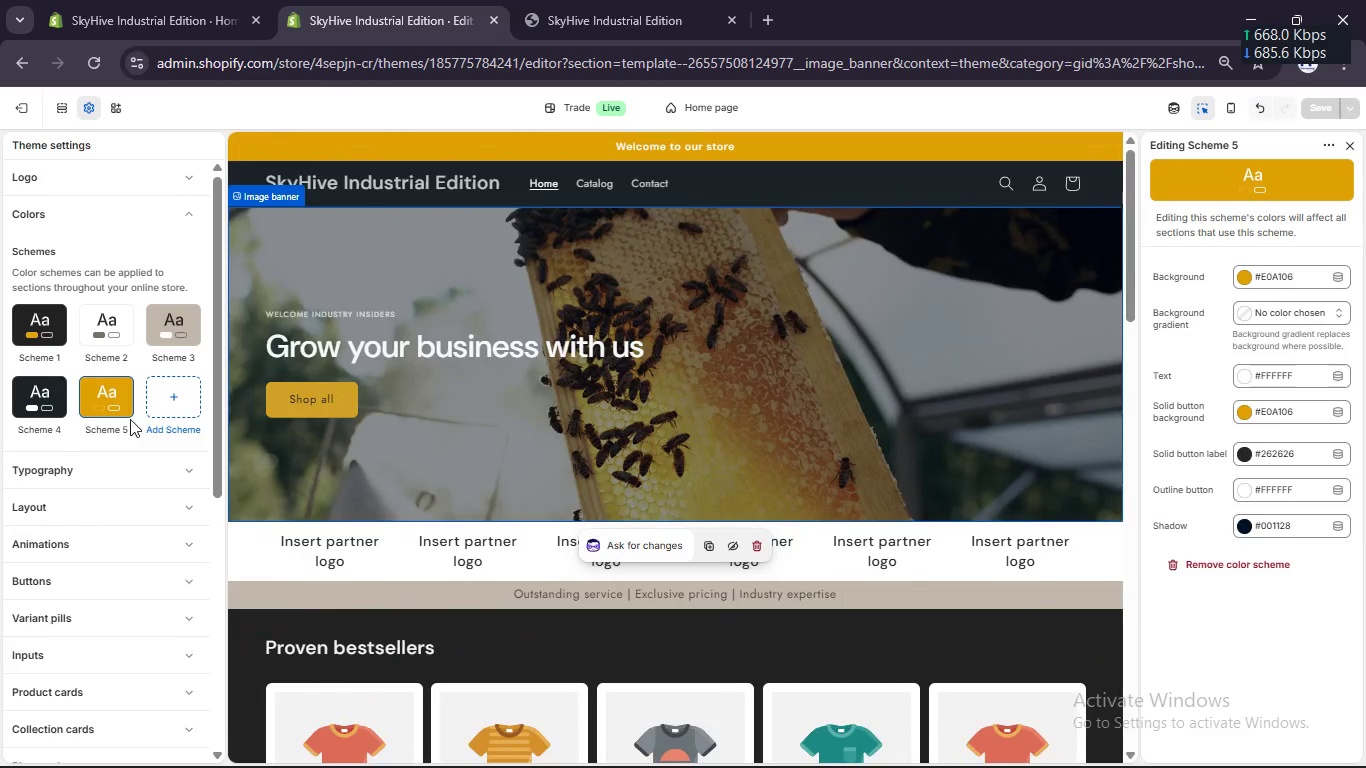 
left_click([1243, 273])
 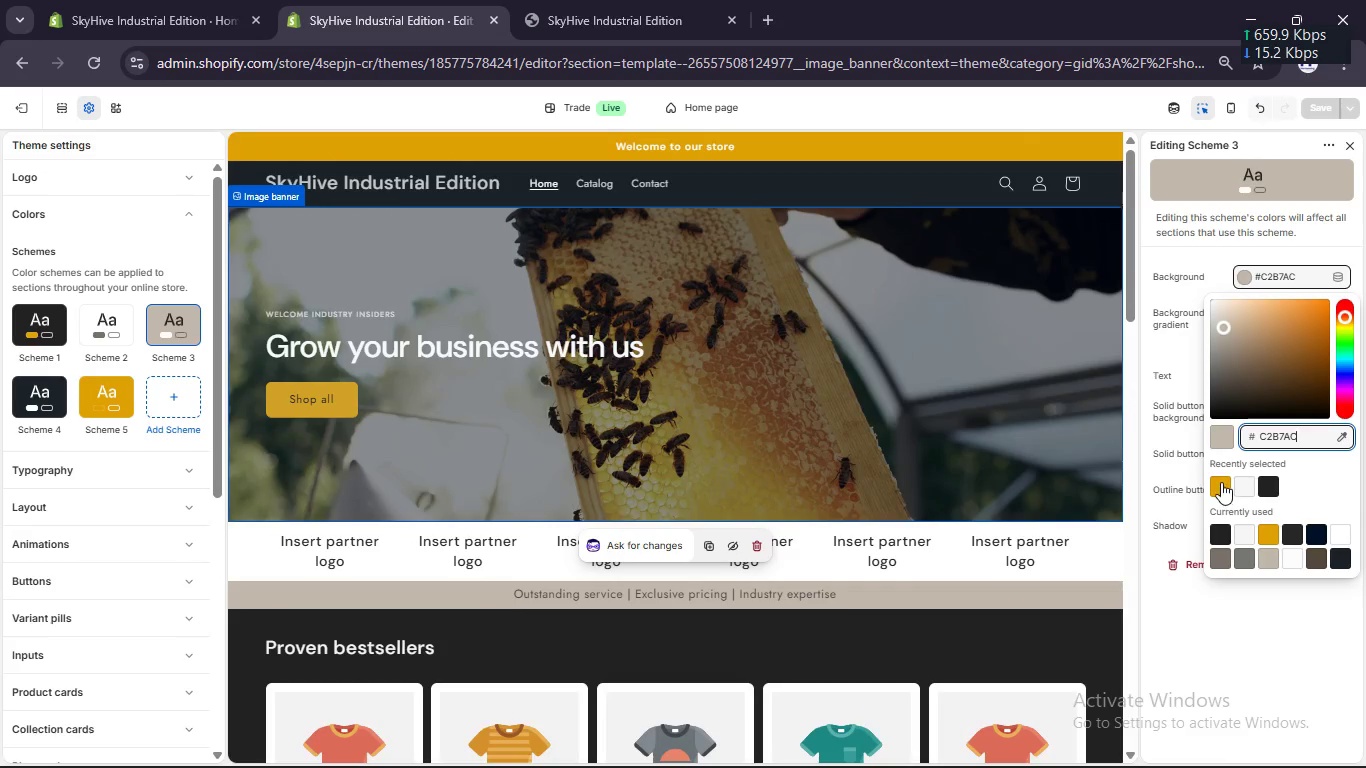 
left_click([1221, 482])
 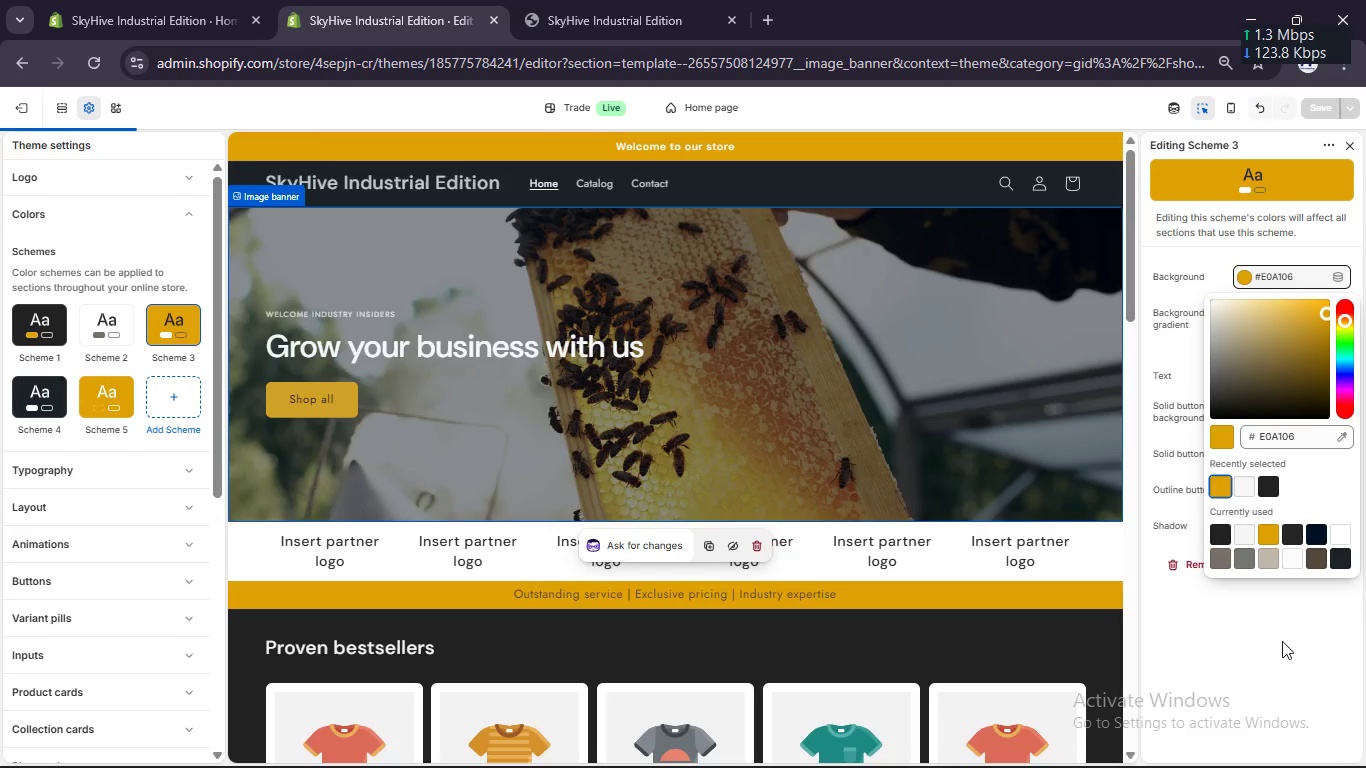 
left_click([1281, 661])
 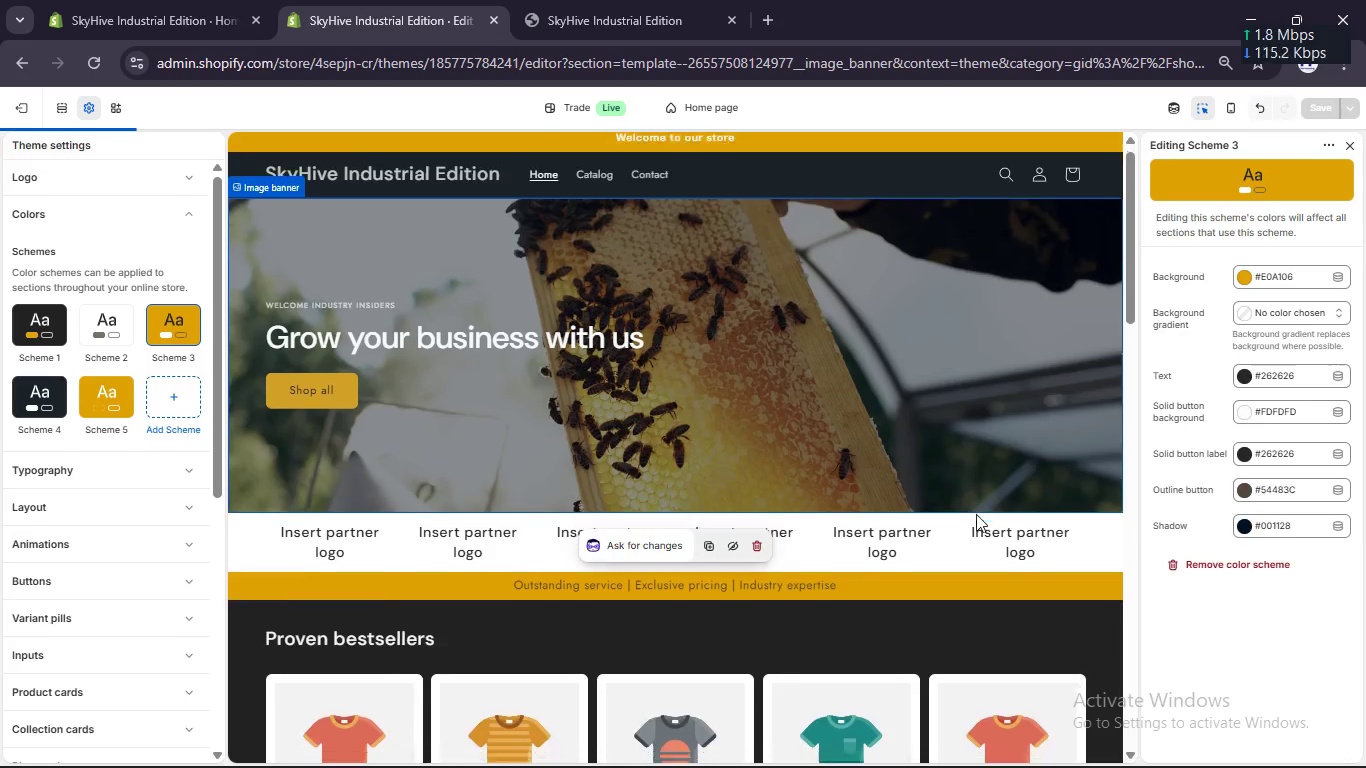 
scroll: coordinate [960, 537], scroll_direction: down, amount: 21.0
 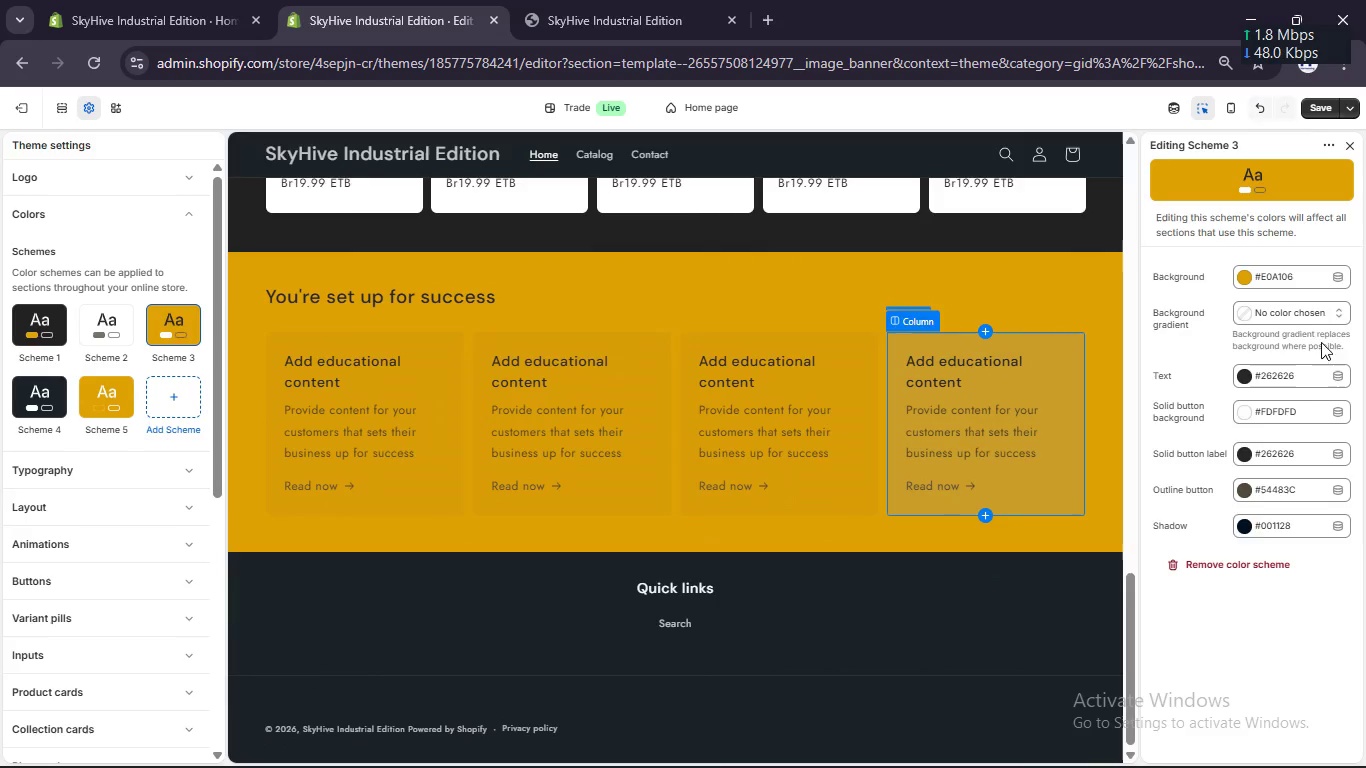 
wait(5.92)
 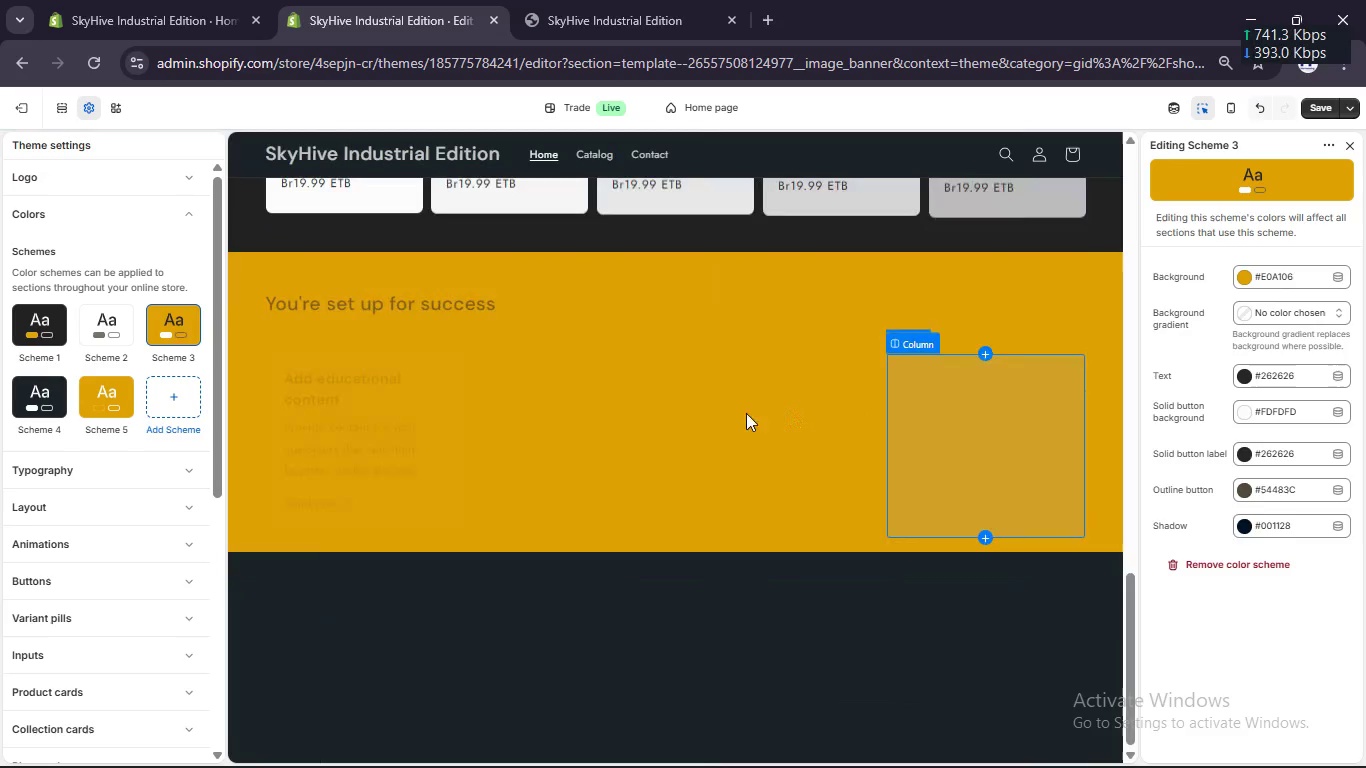 
scroll: coordinate [1247, 488], scroll_direction: down, amount: 3.0
 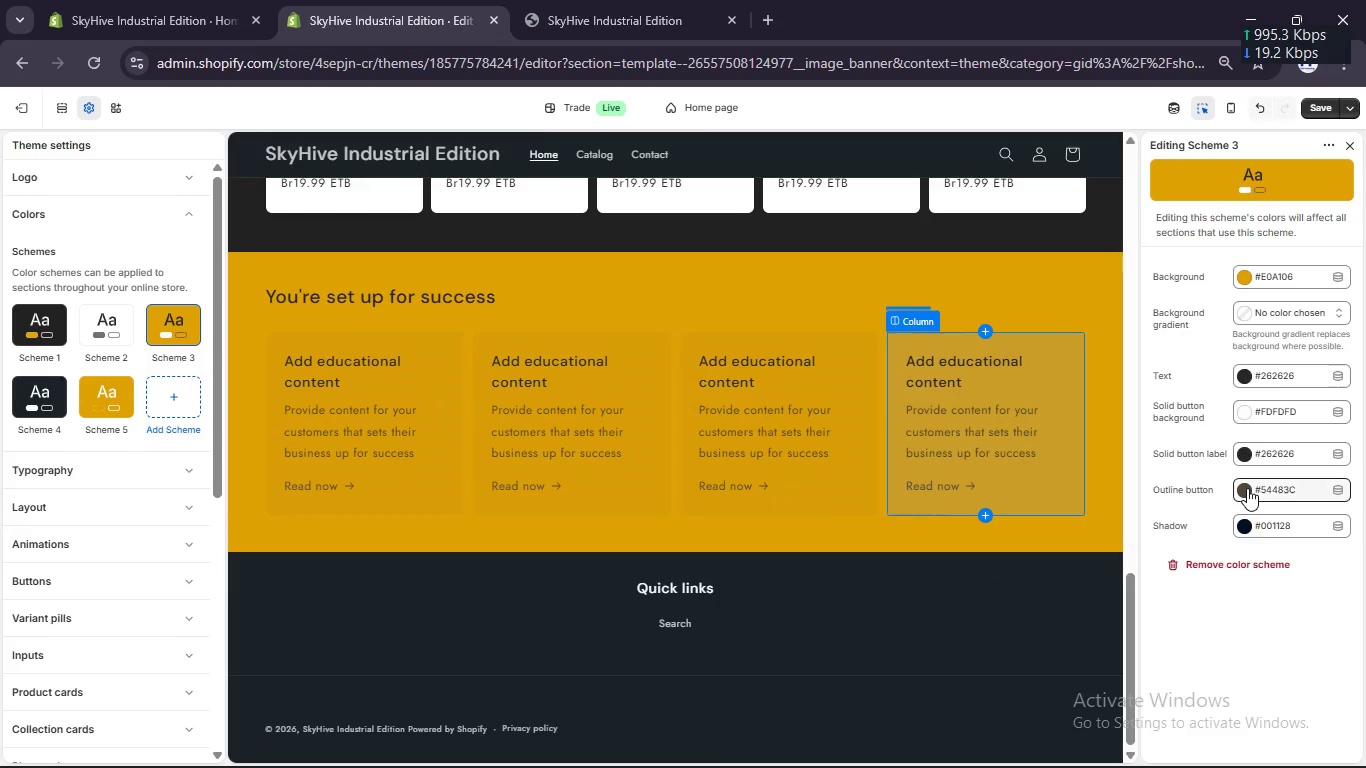 
left_click([1247, 488])
 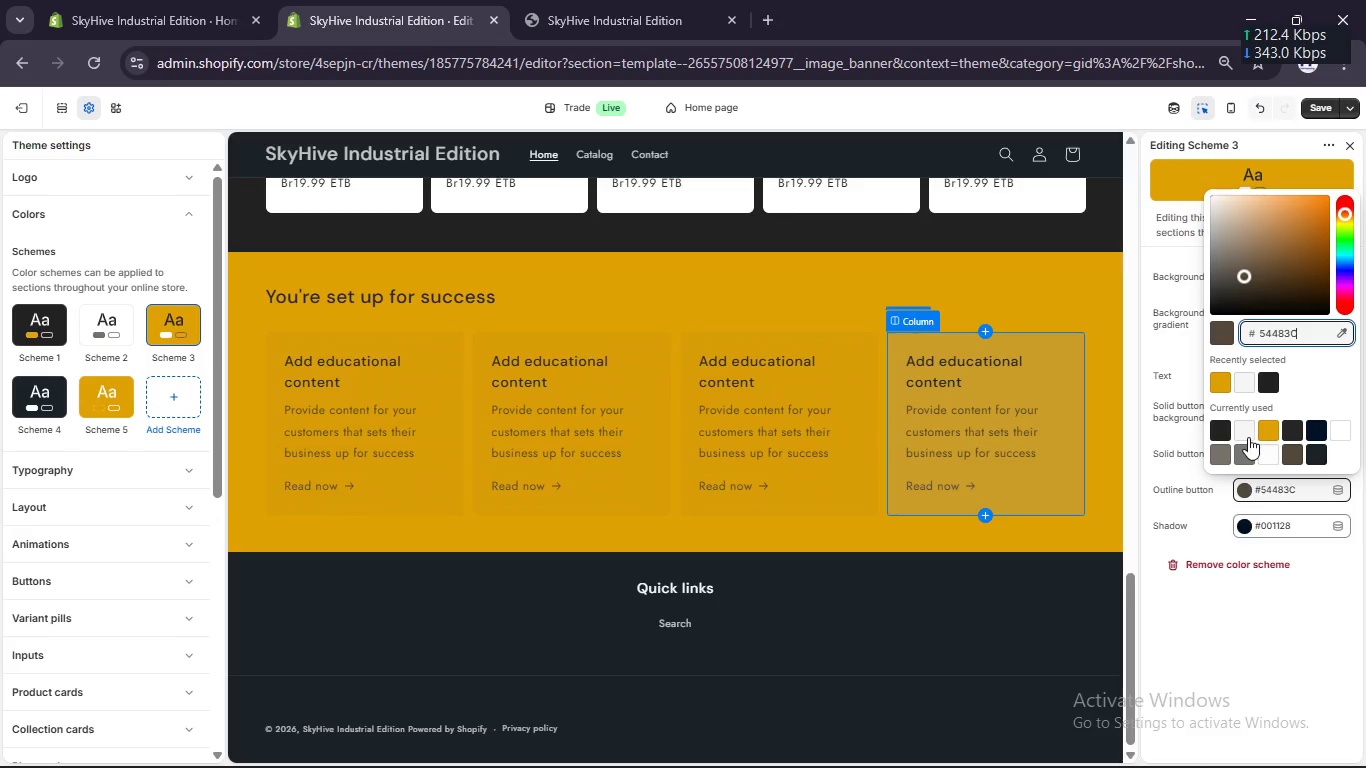 
left_click([1246, 437])
 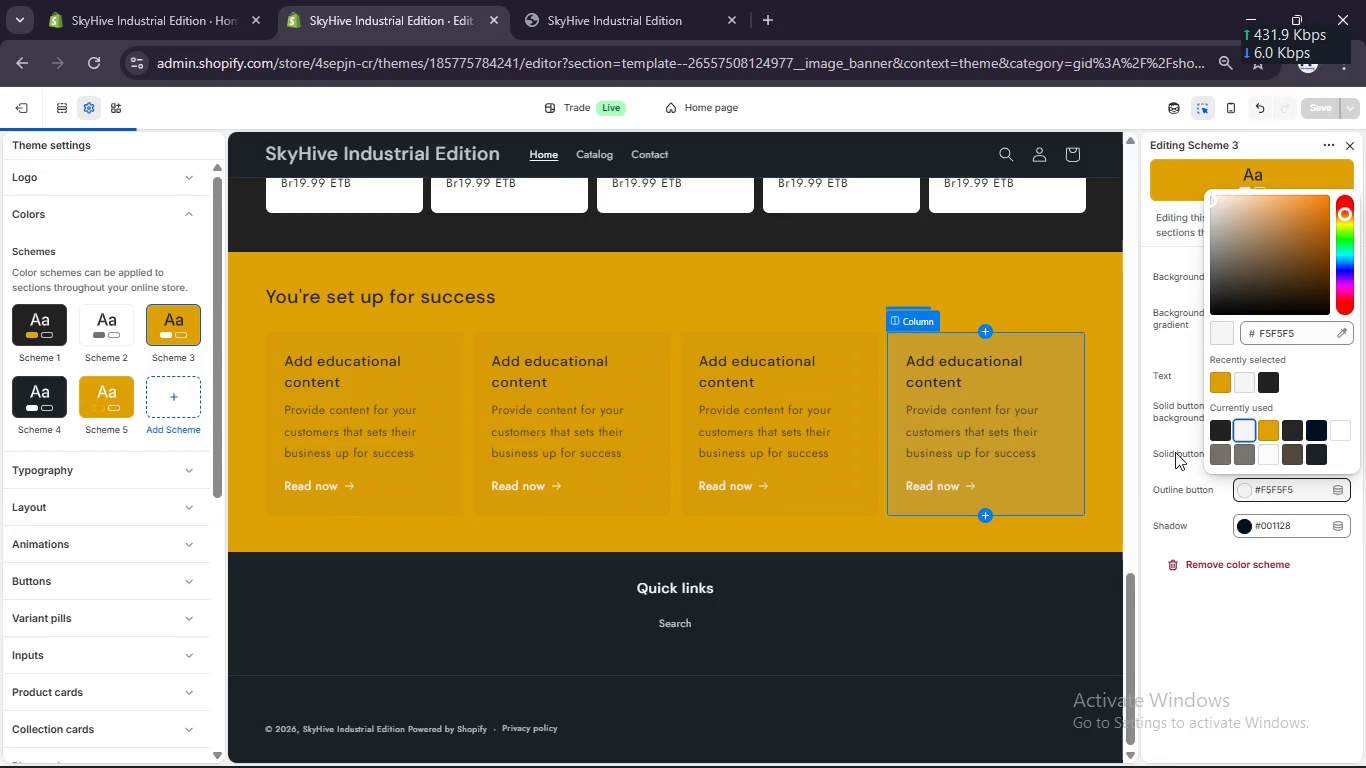 
left_click([1176, 370])
 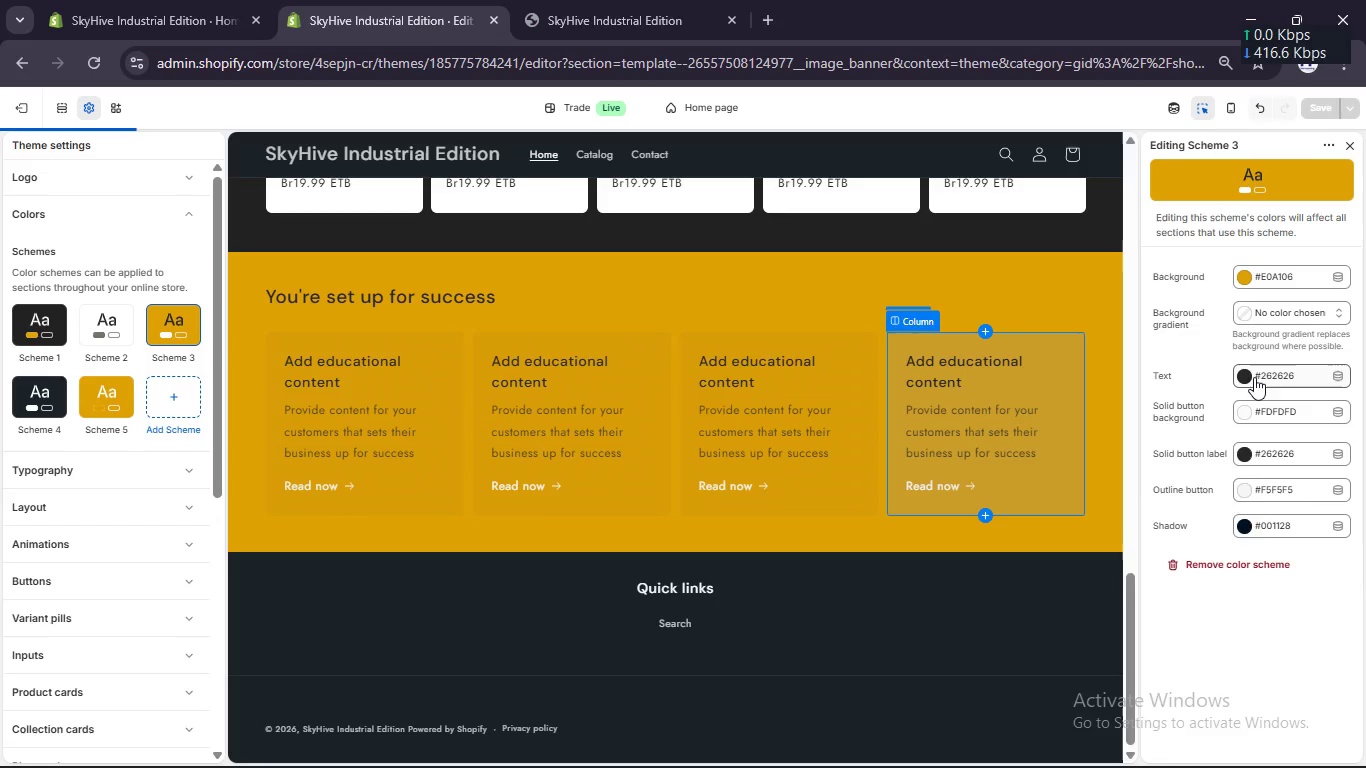 
left_click([1254, 377])
 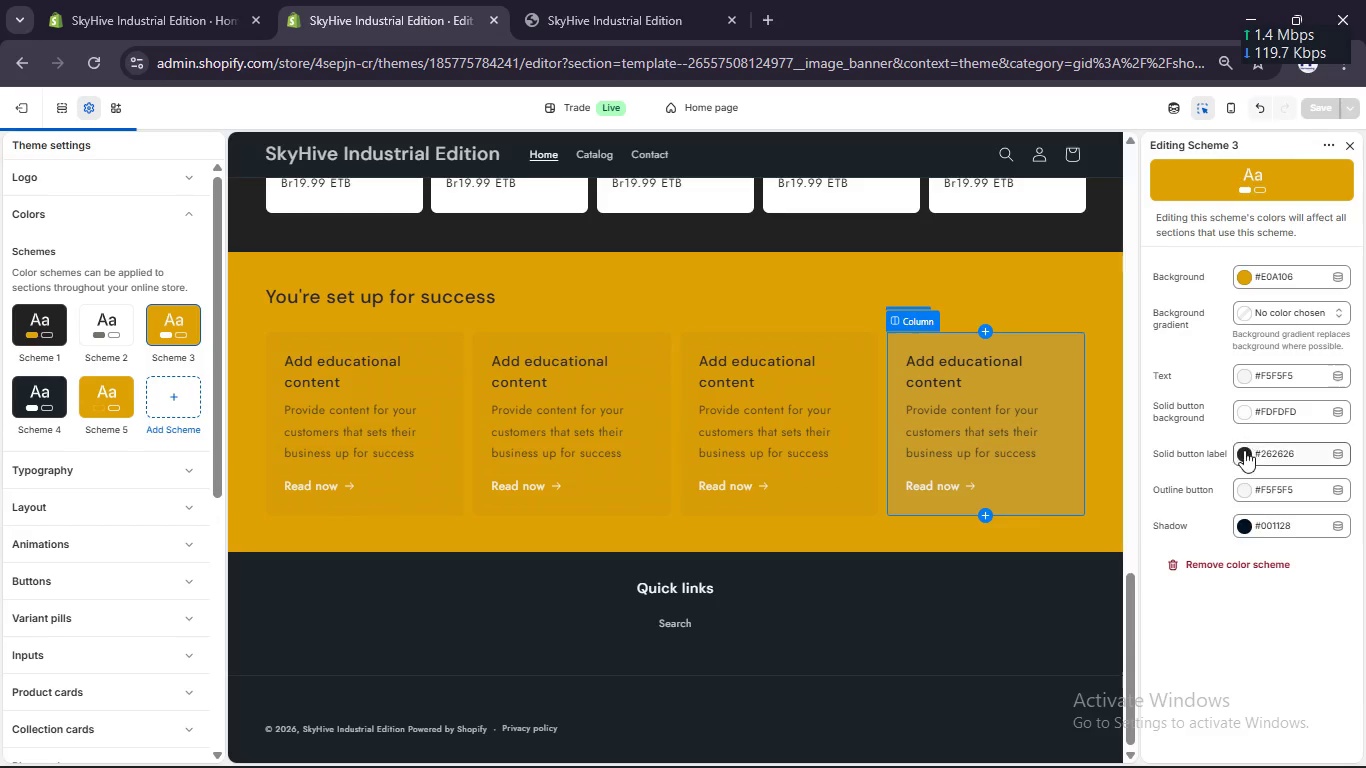 
wait(7.61)
 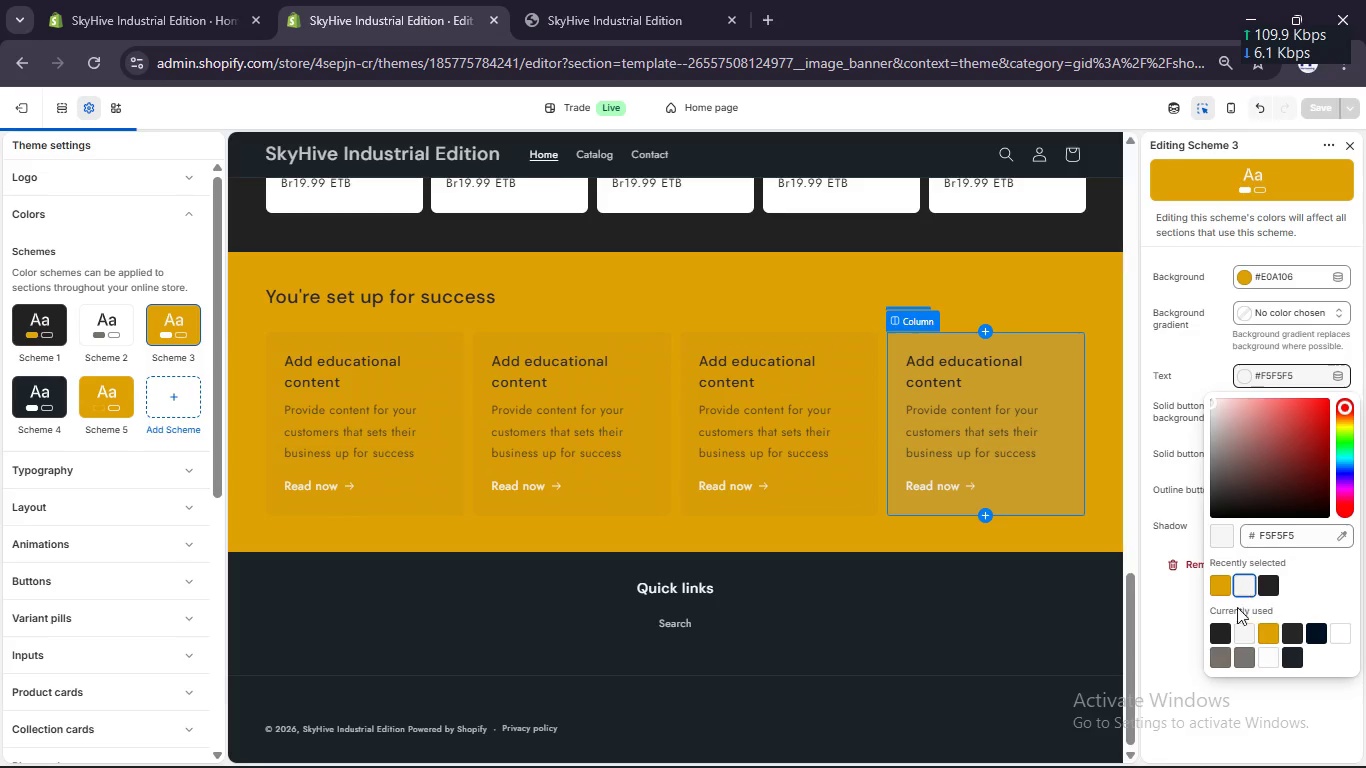 
scroll: coordinate [1307, 297], scroll_direction: up, amount: 3.0
 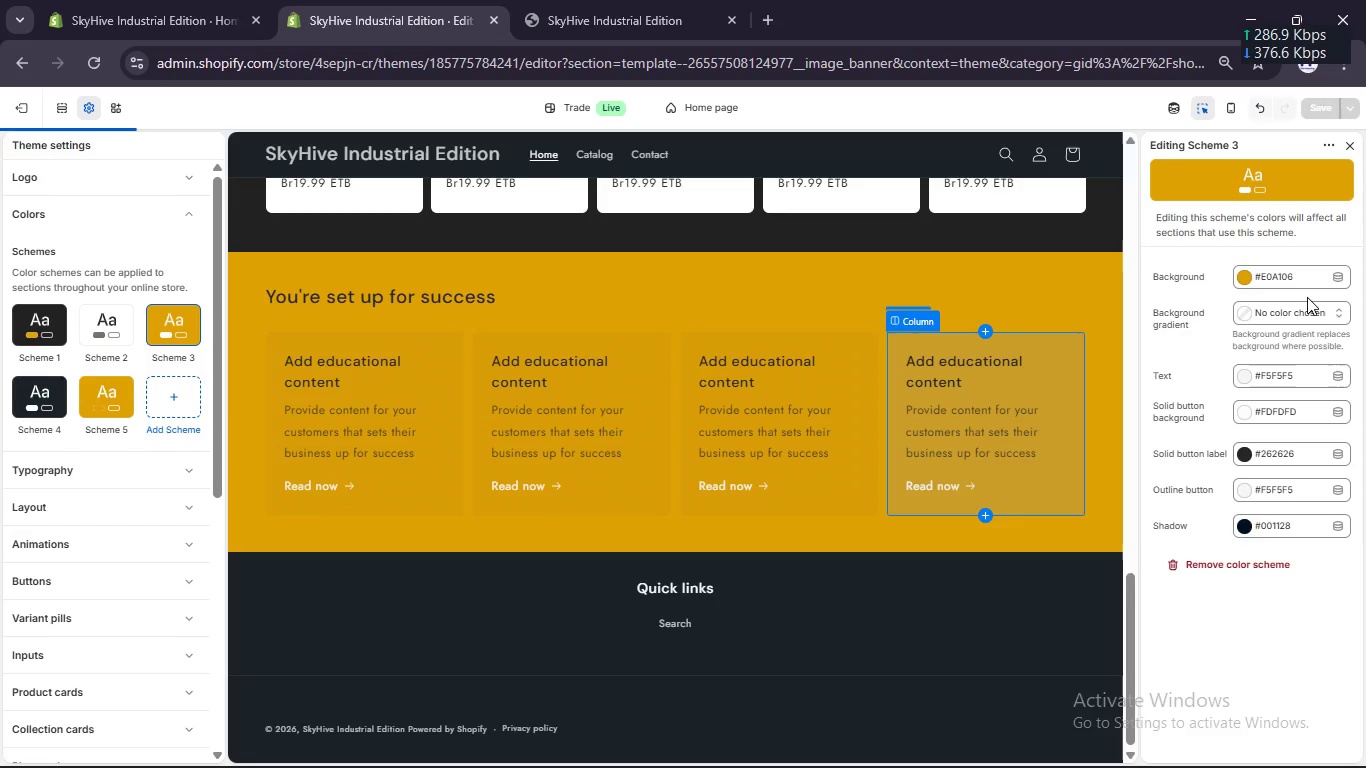 
scroll: coordinate [1307, 297], scroll_direction: down, amount: 3.0
 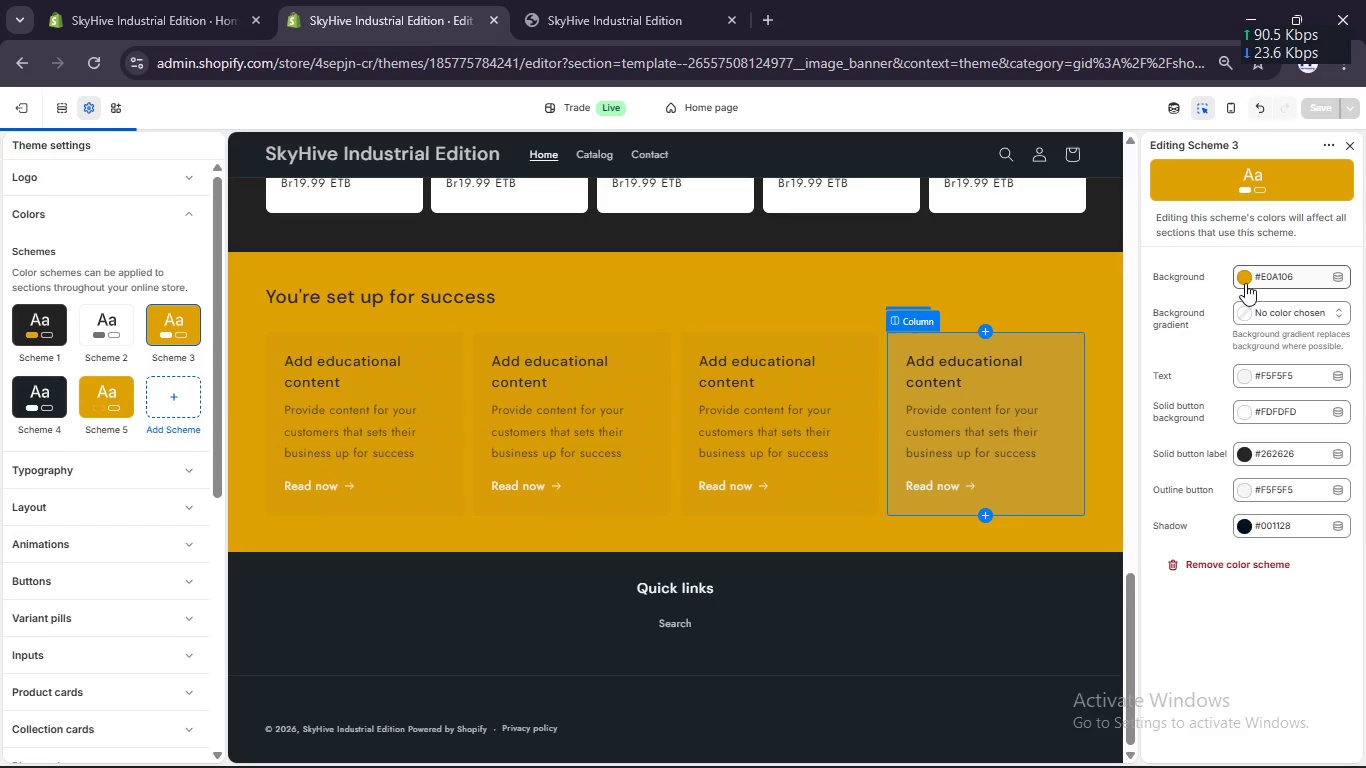 
left_click([1245, 283])
 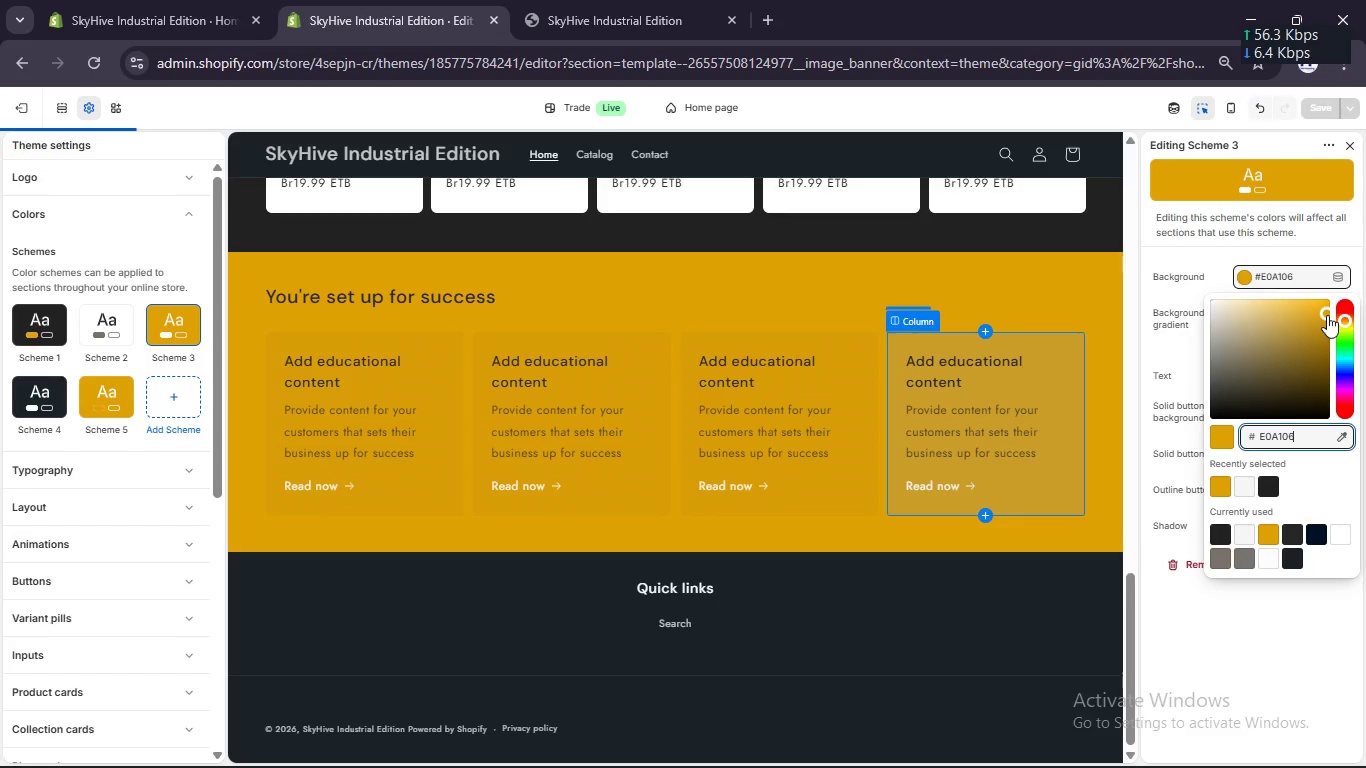 
left_click_drag(start_coordinate=[1327, 315], to_coordinate=[1282, 301])
 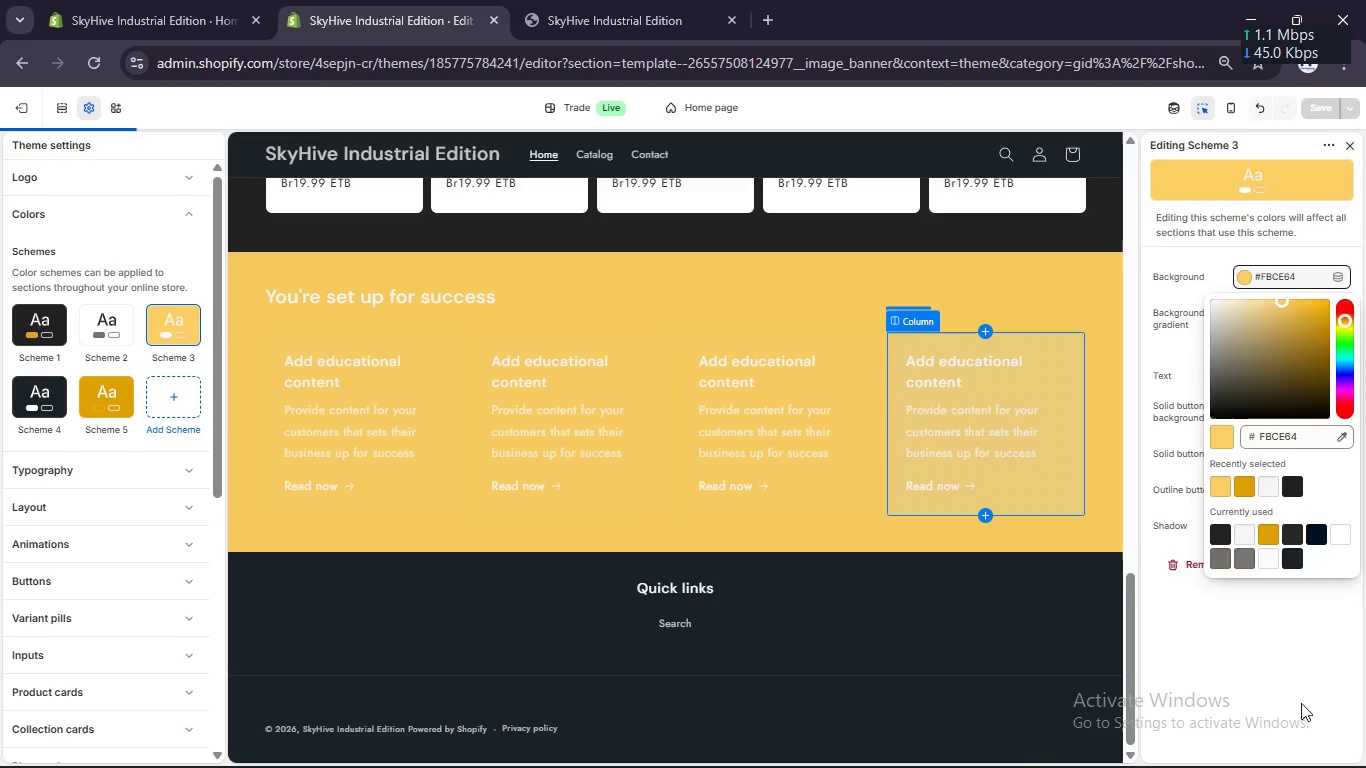 
left_click_drag(start_coordinate=[1304, 703], to_coordinate=[1299, 698])
 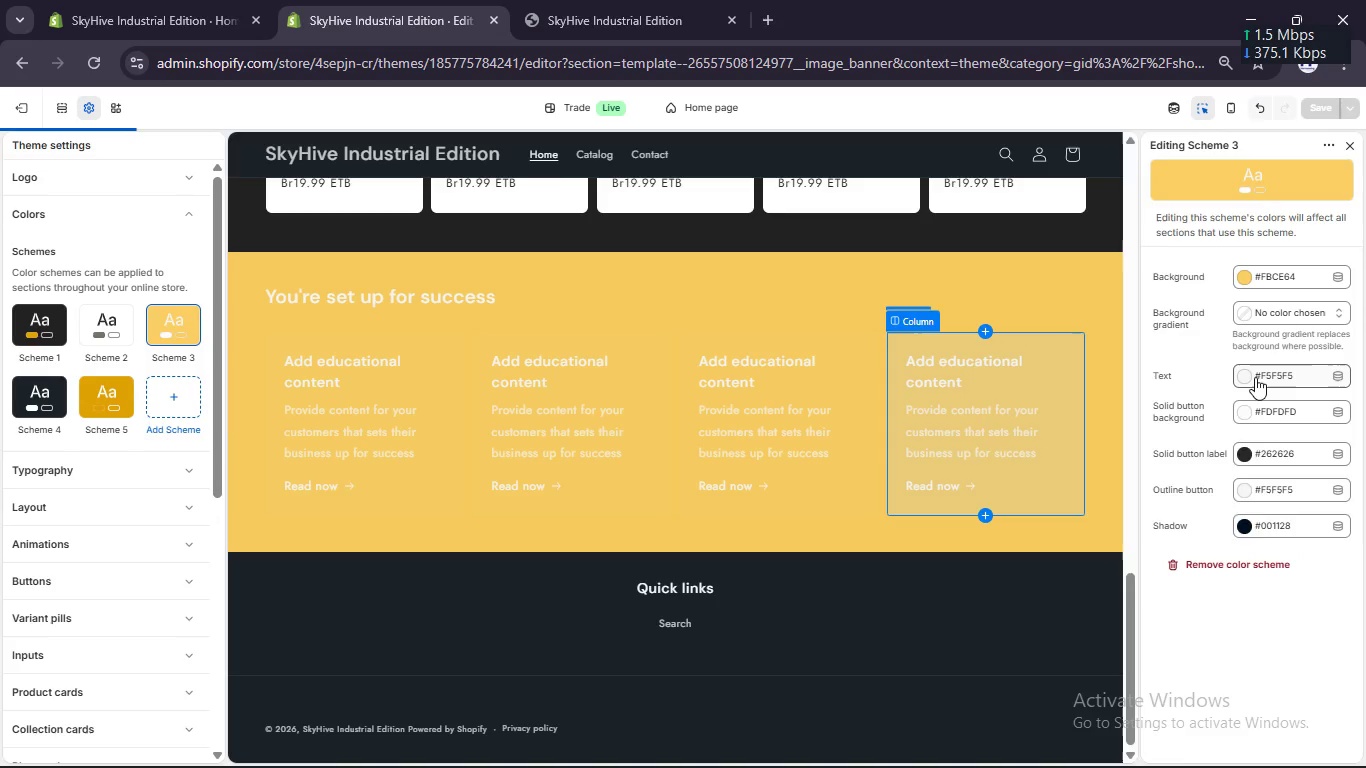 
left_click([1255, 377])
 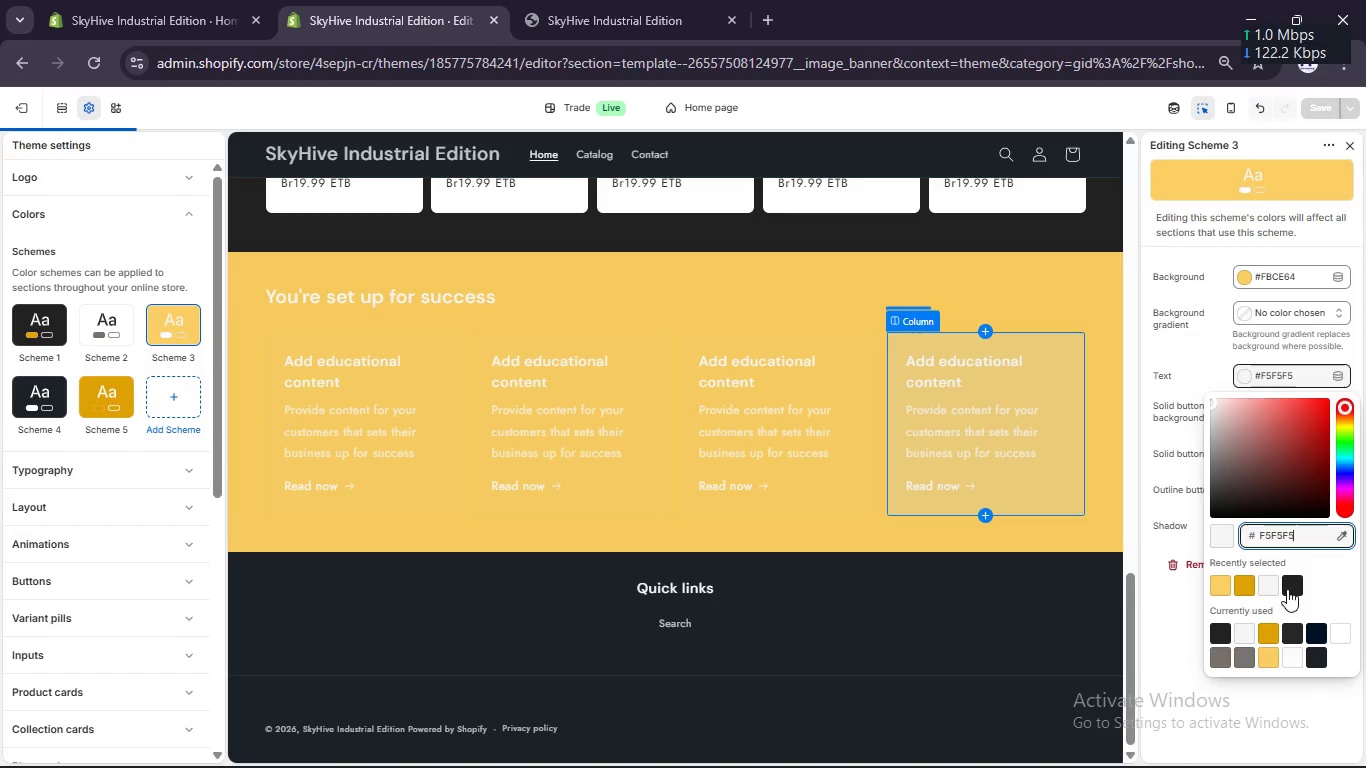 
left_click([1291, 575])
 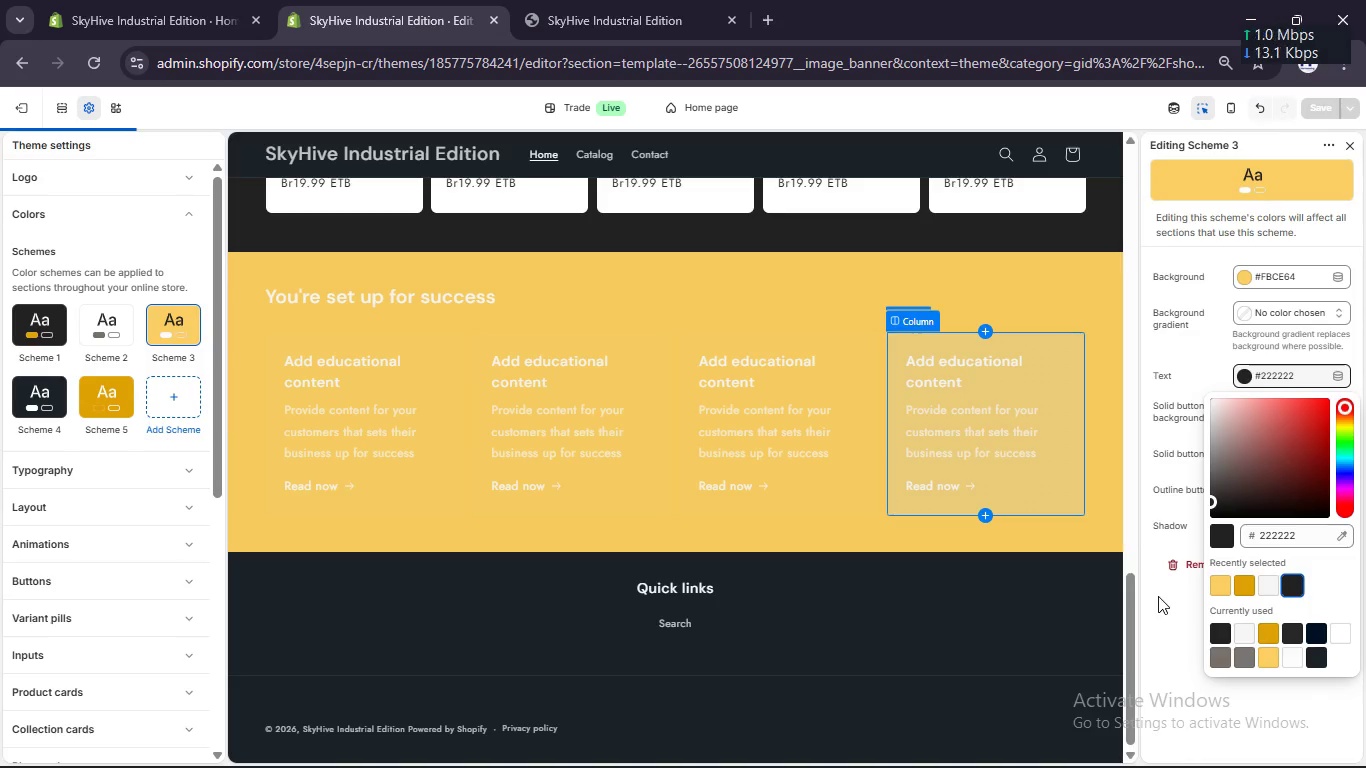 
left_click([1158, 596])
 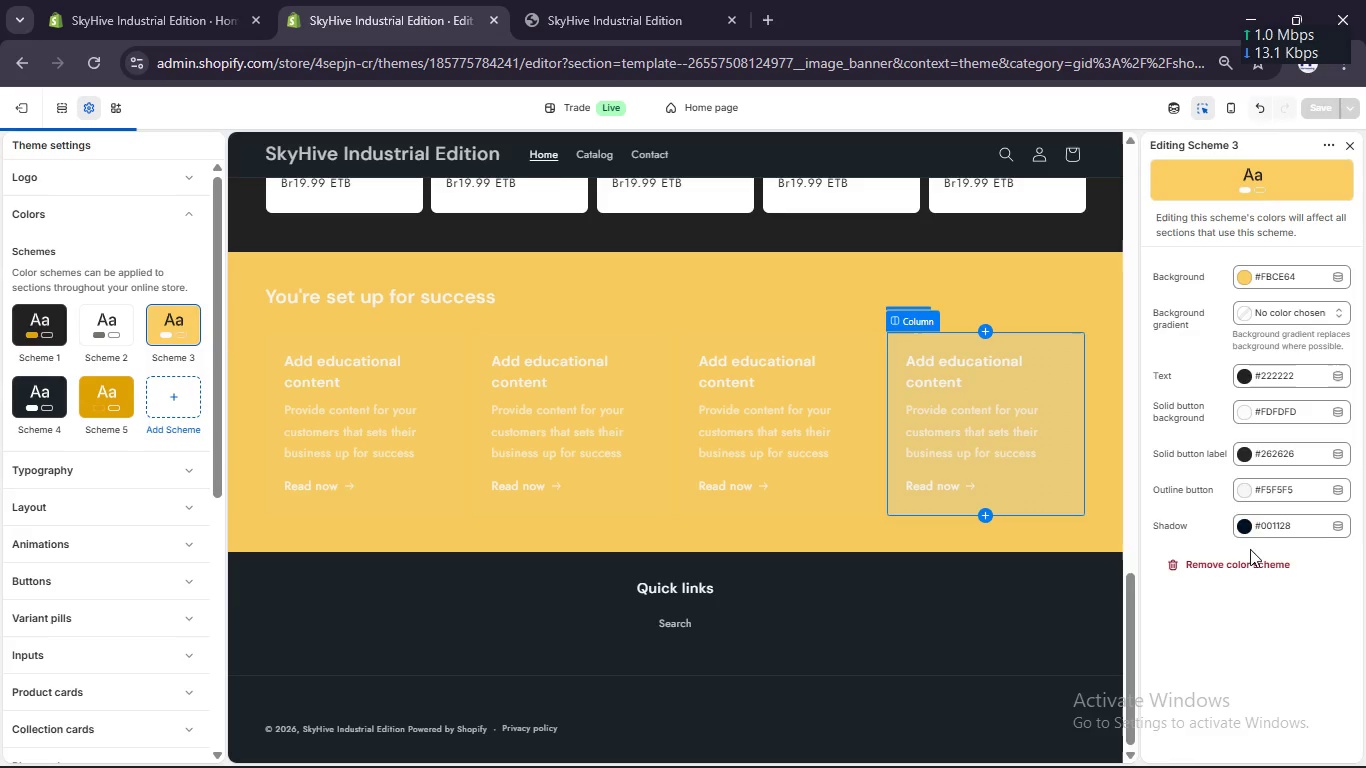 
scroll: coordinate [1264, 562], scroll_direction: up, amount: 3.0
 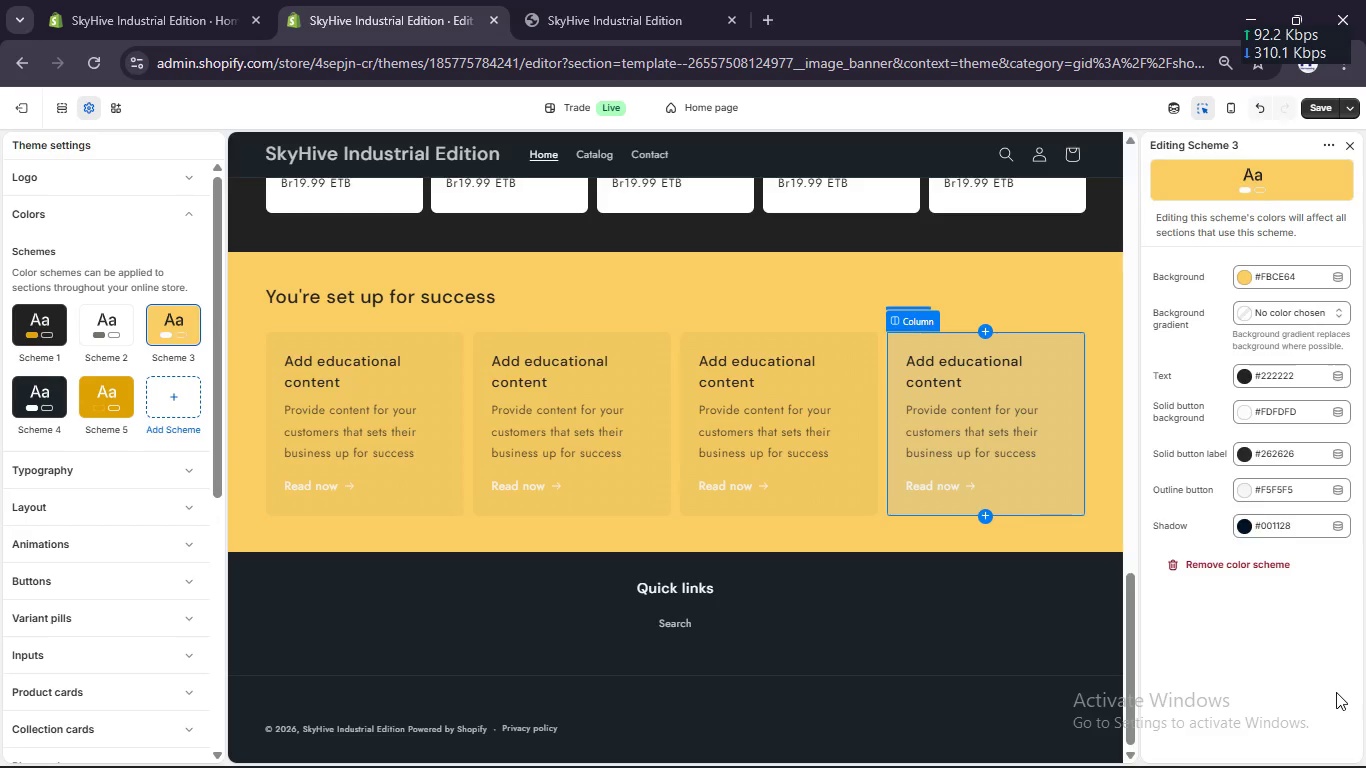 
left_click([1325, 671])
 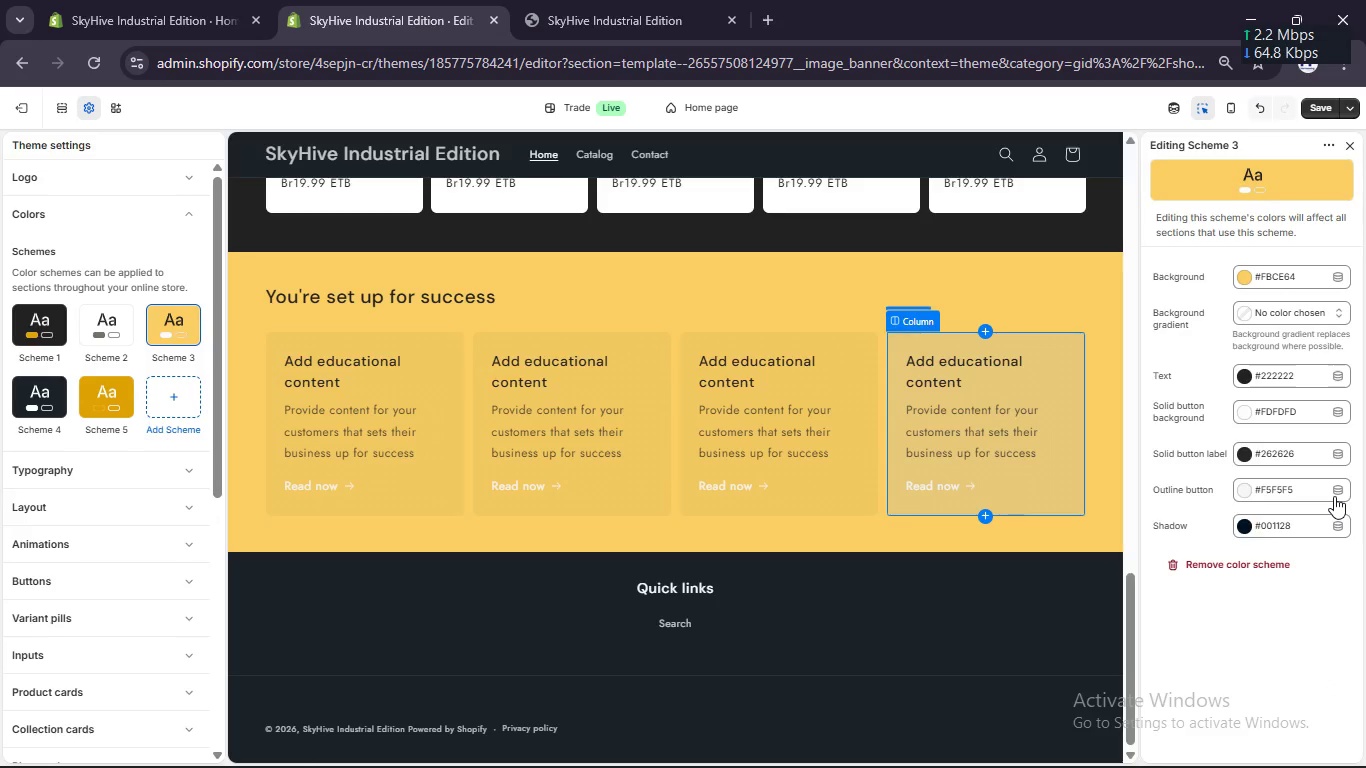 
scroll: coordinate [835, 82], scroll_direction: up, amount: 17.0
 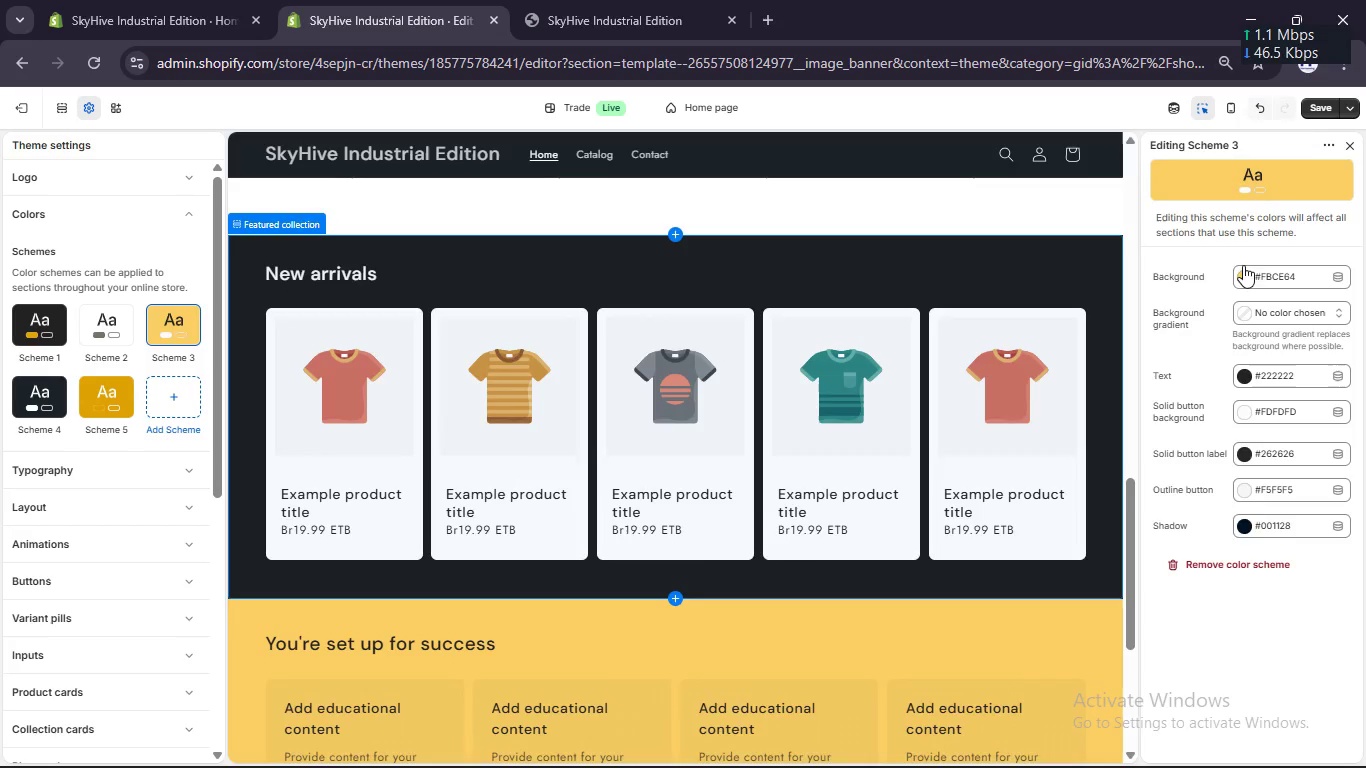 
left_click([1243, 267])
 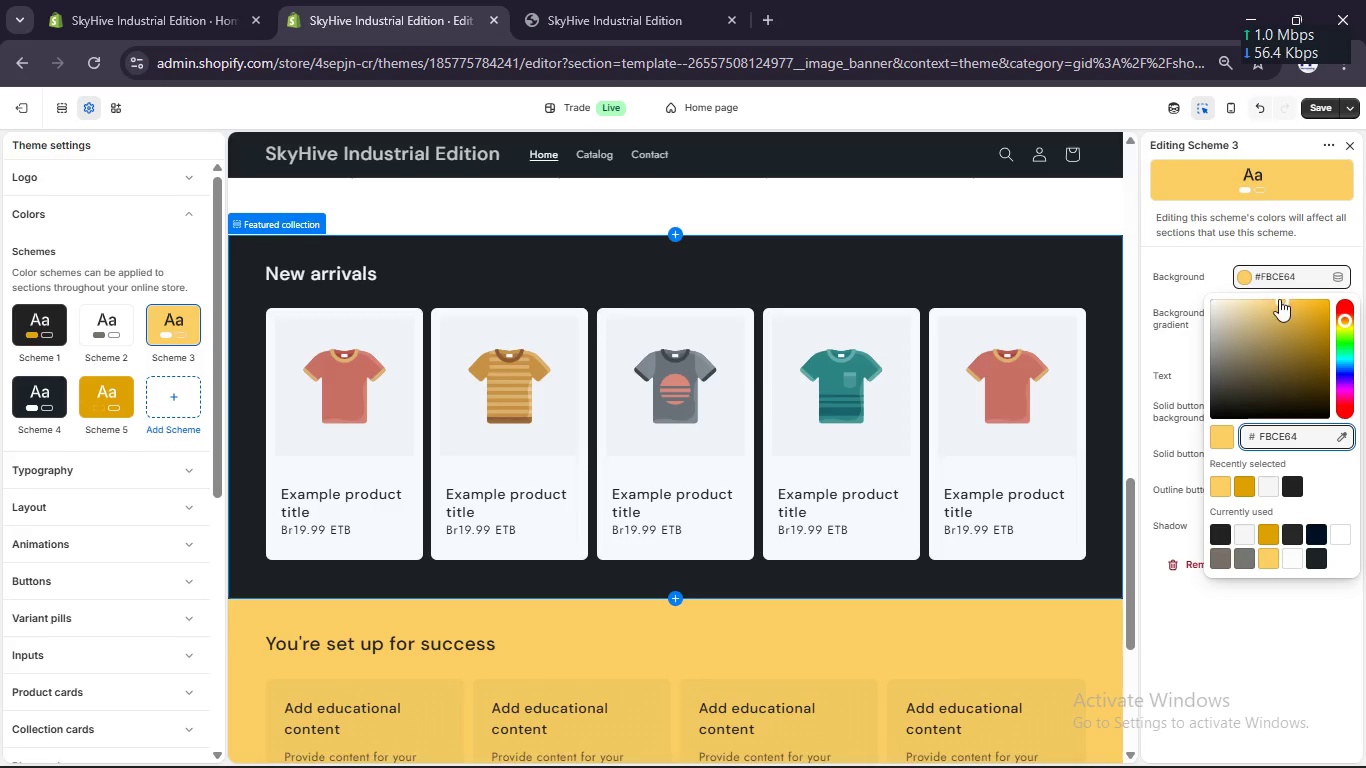 
left_click_drag(start_coordinate=[1279, 300], to_coordinate=[1271, 298])
 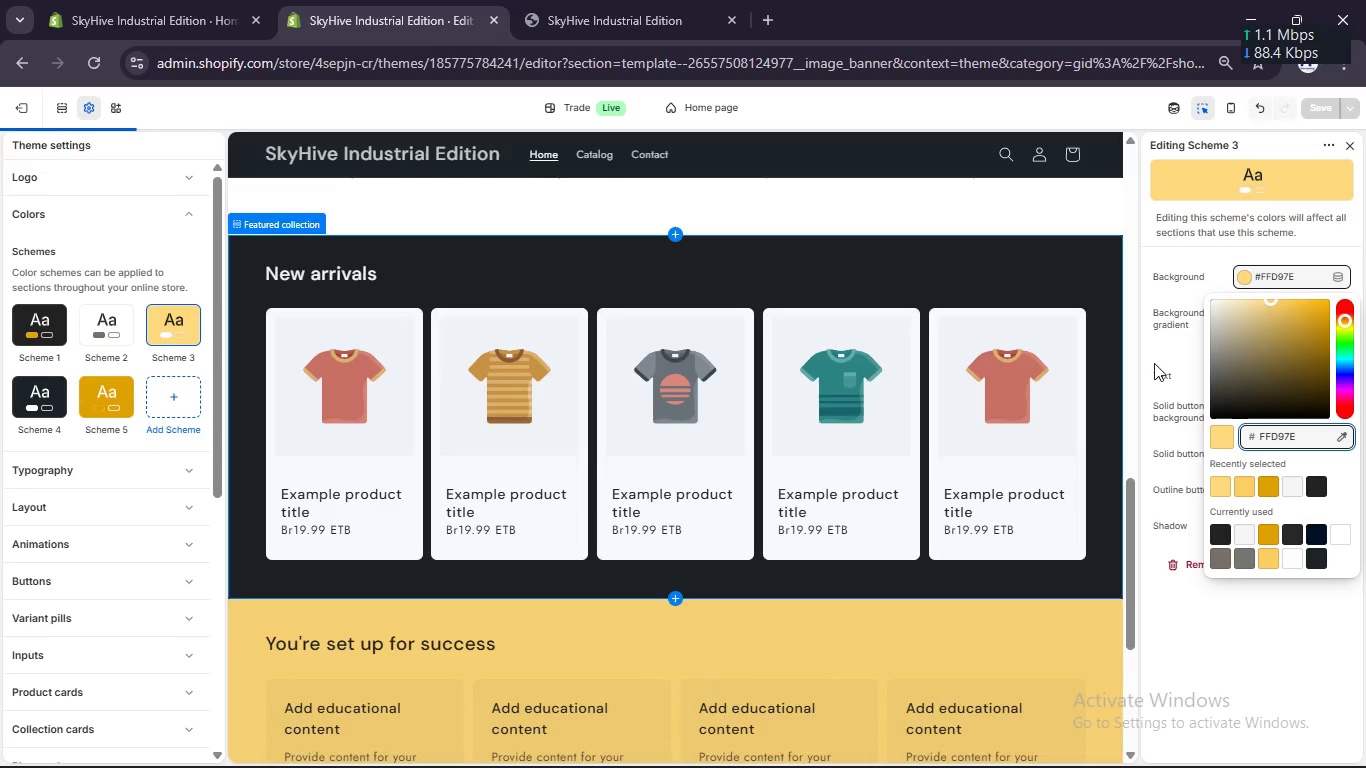 
scroll: coordinate [1154, 363], scroll_direction: down, amount: 3.0
 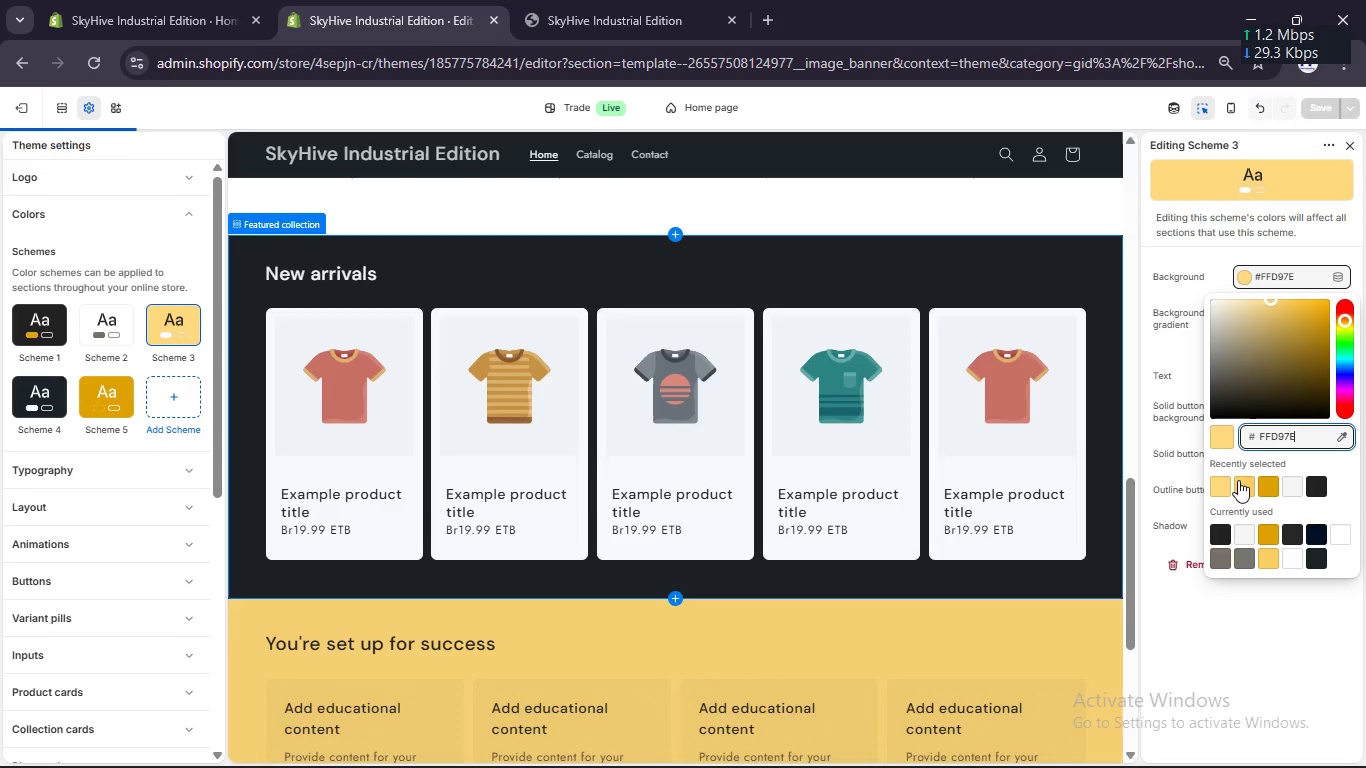 
left_click([1242, 489])
 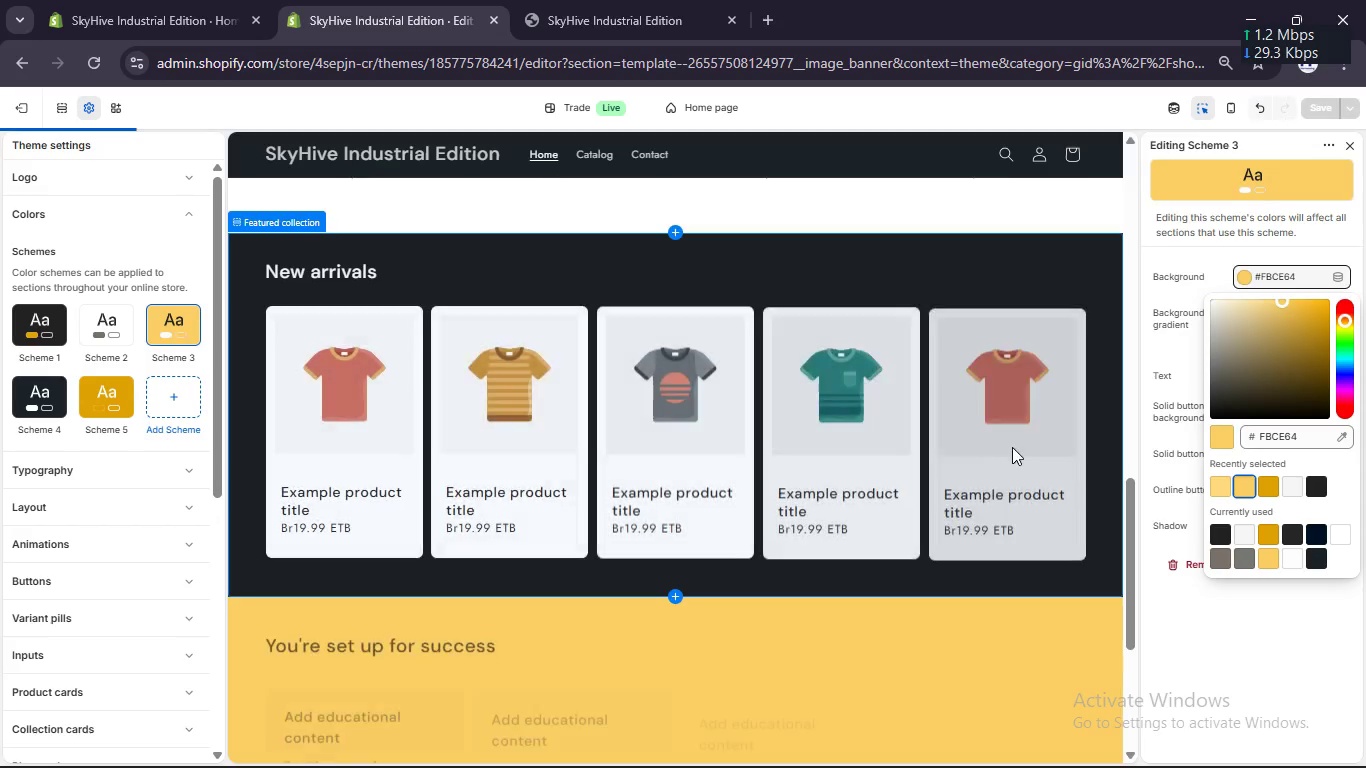 
scroll: coordinate [1012, 447], scroll_direction: down, amount: 5.0
 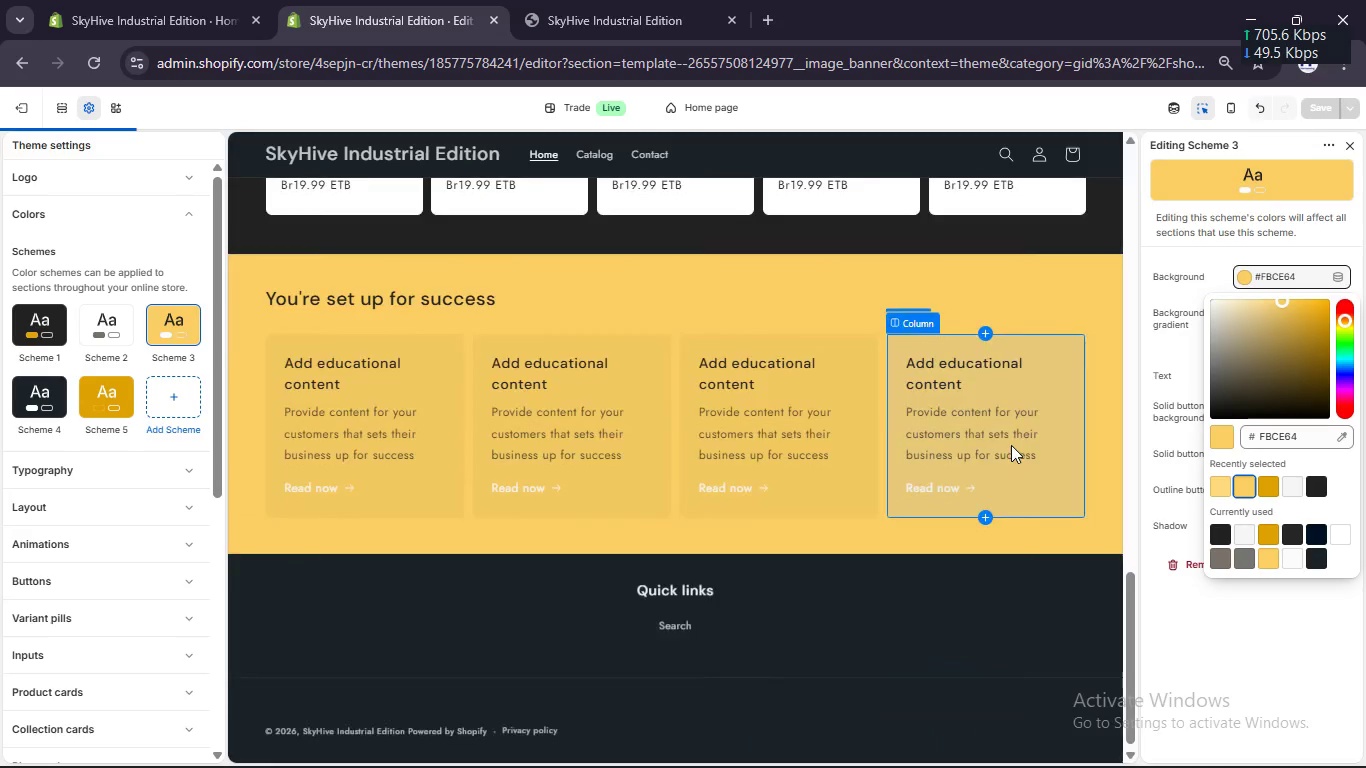 
scroll: coordinate [1017, 436], scroll_direction: none, amount: 0.0
 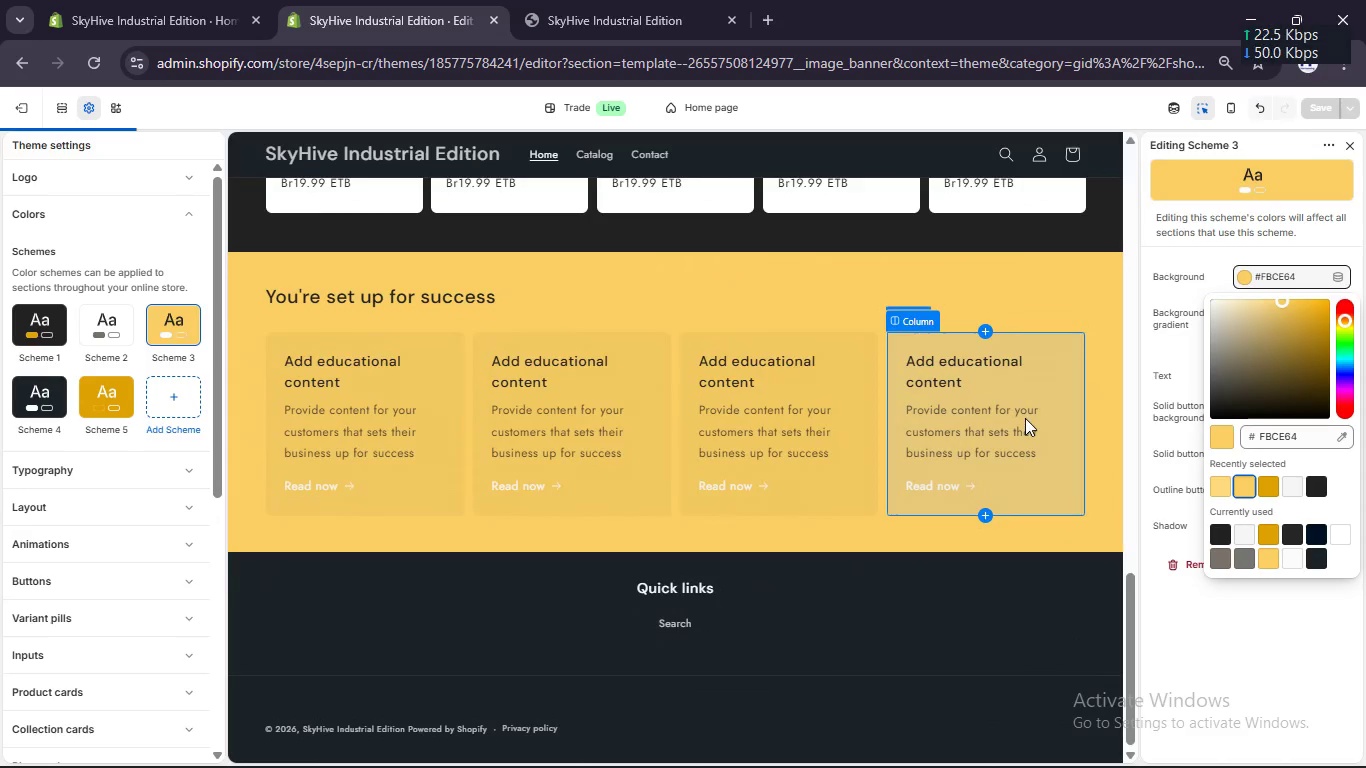 
scroll: coordinate [1024, 416], scroll_direction: up, amount: 3.0
 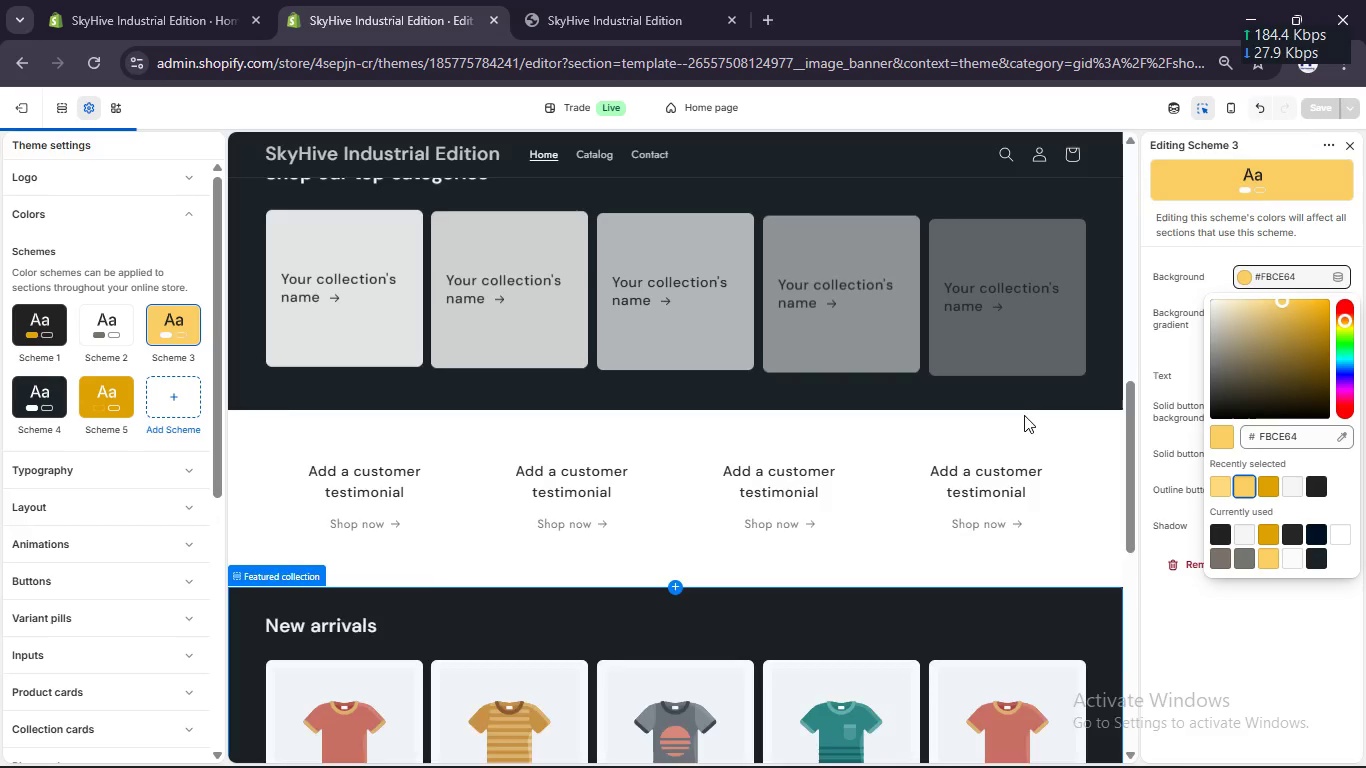 
scroll: coordinate [880, 546], scroll_direction: down, amount: 29.0
 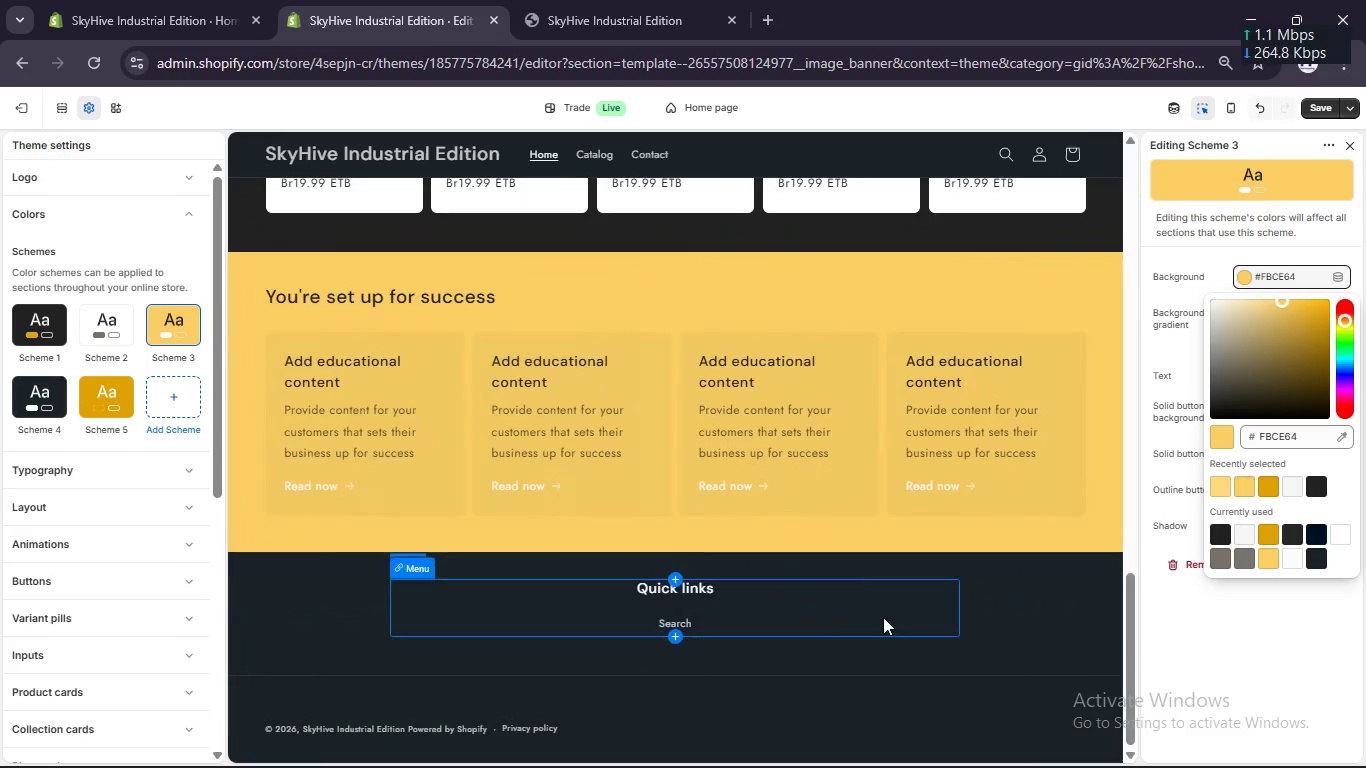 
left_click([883, 617])
 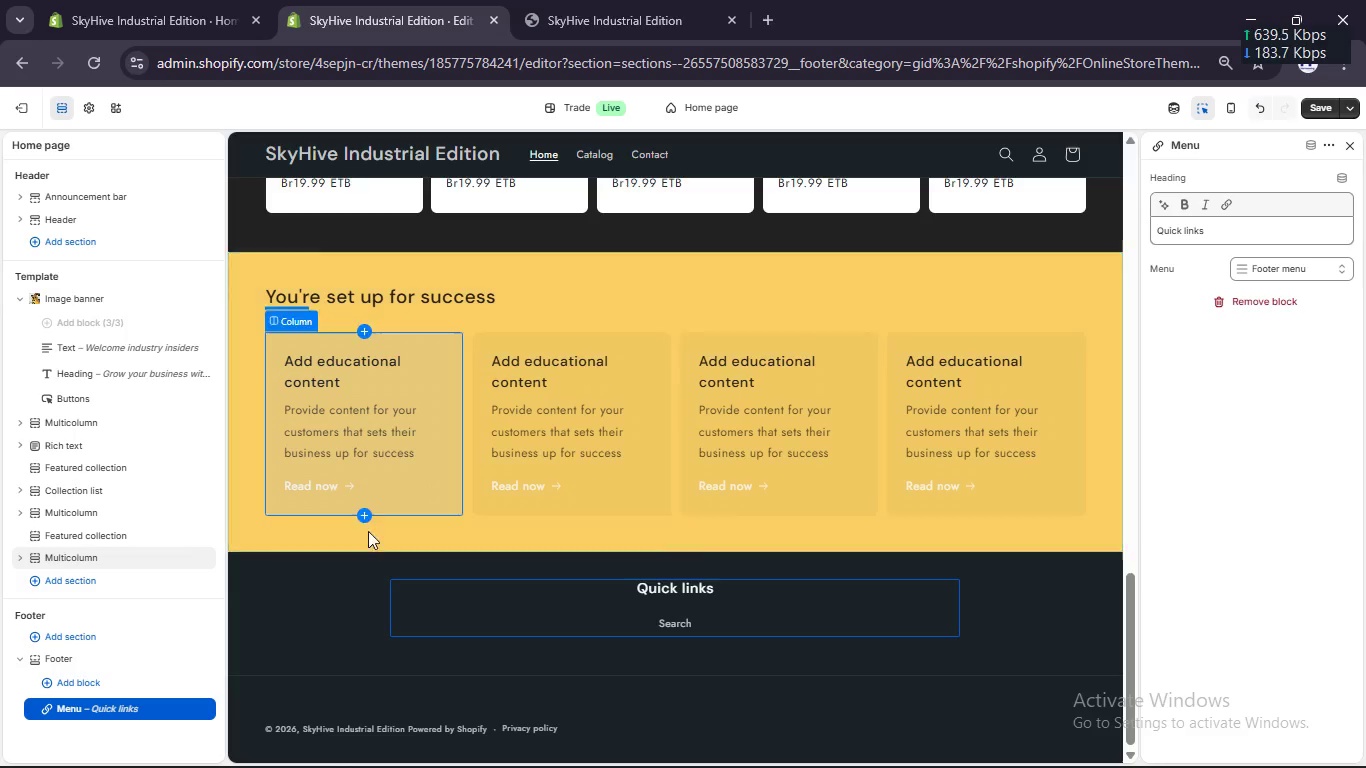 
left_click([278, 567])
 